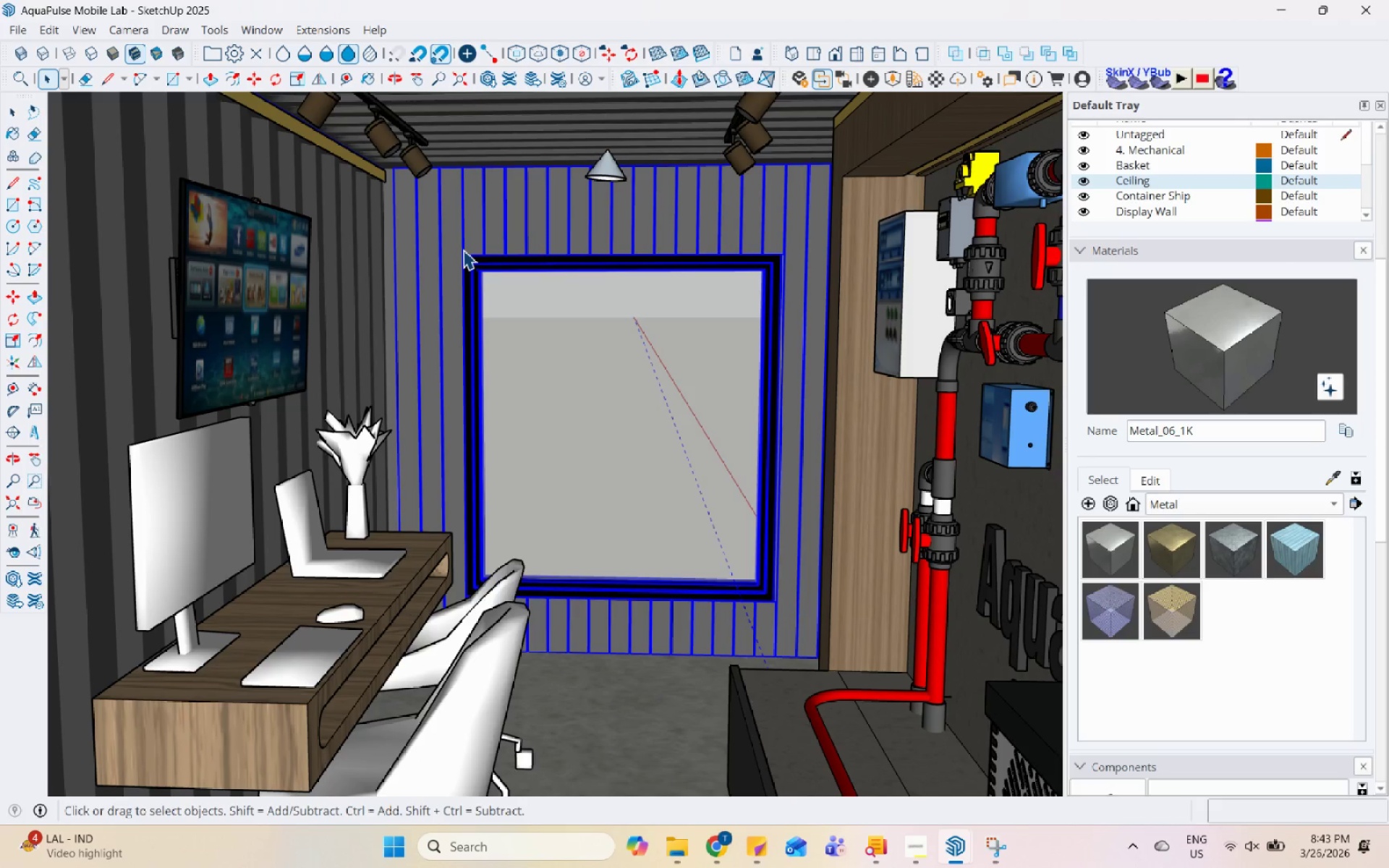 
hold_key(key=Space, duration=1.52)
 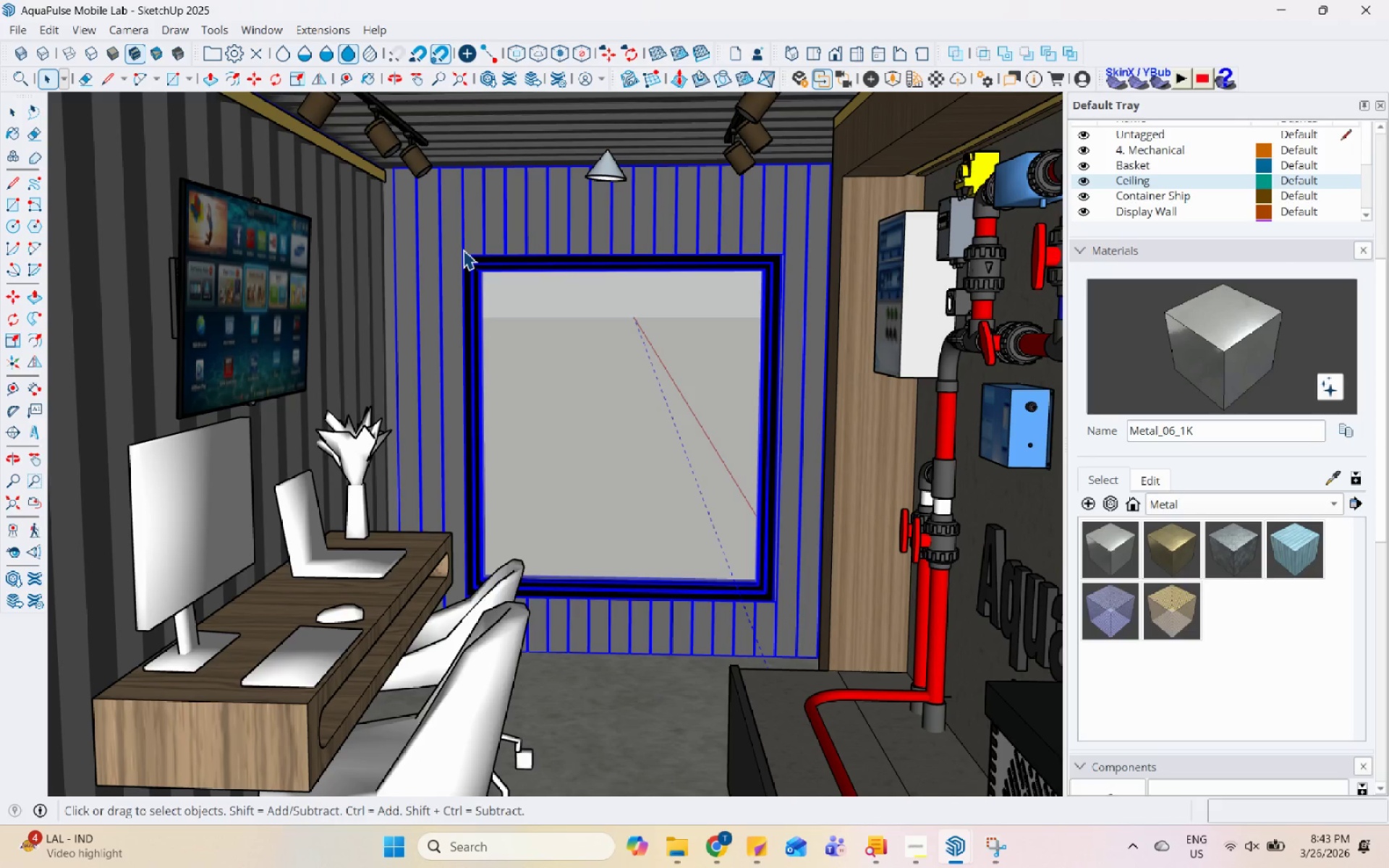 
hold_key(key=Space, duration=1.51)
 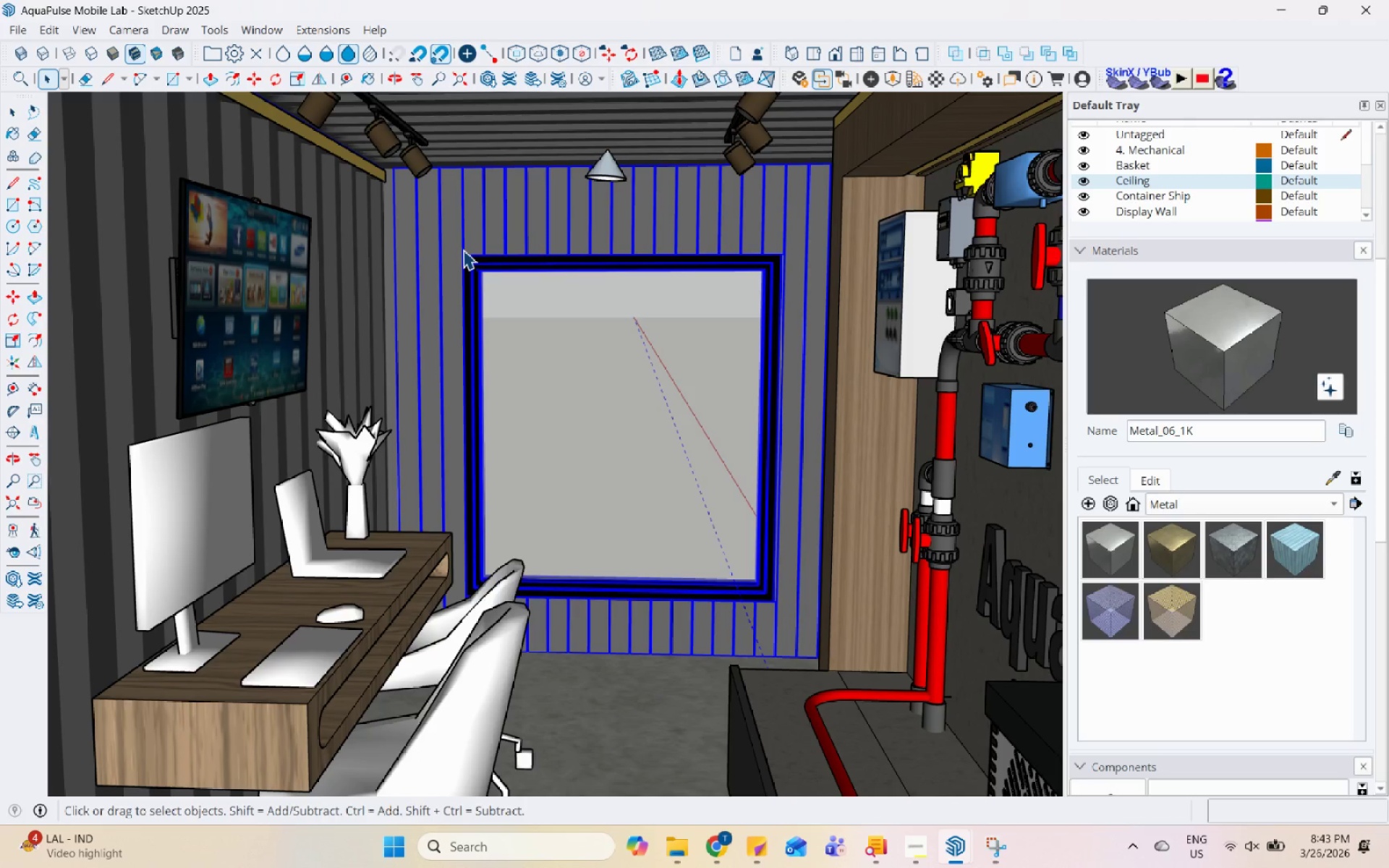 
hold_key(key=Space, duration=1.52)
 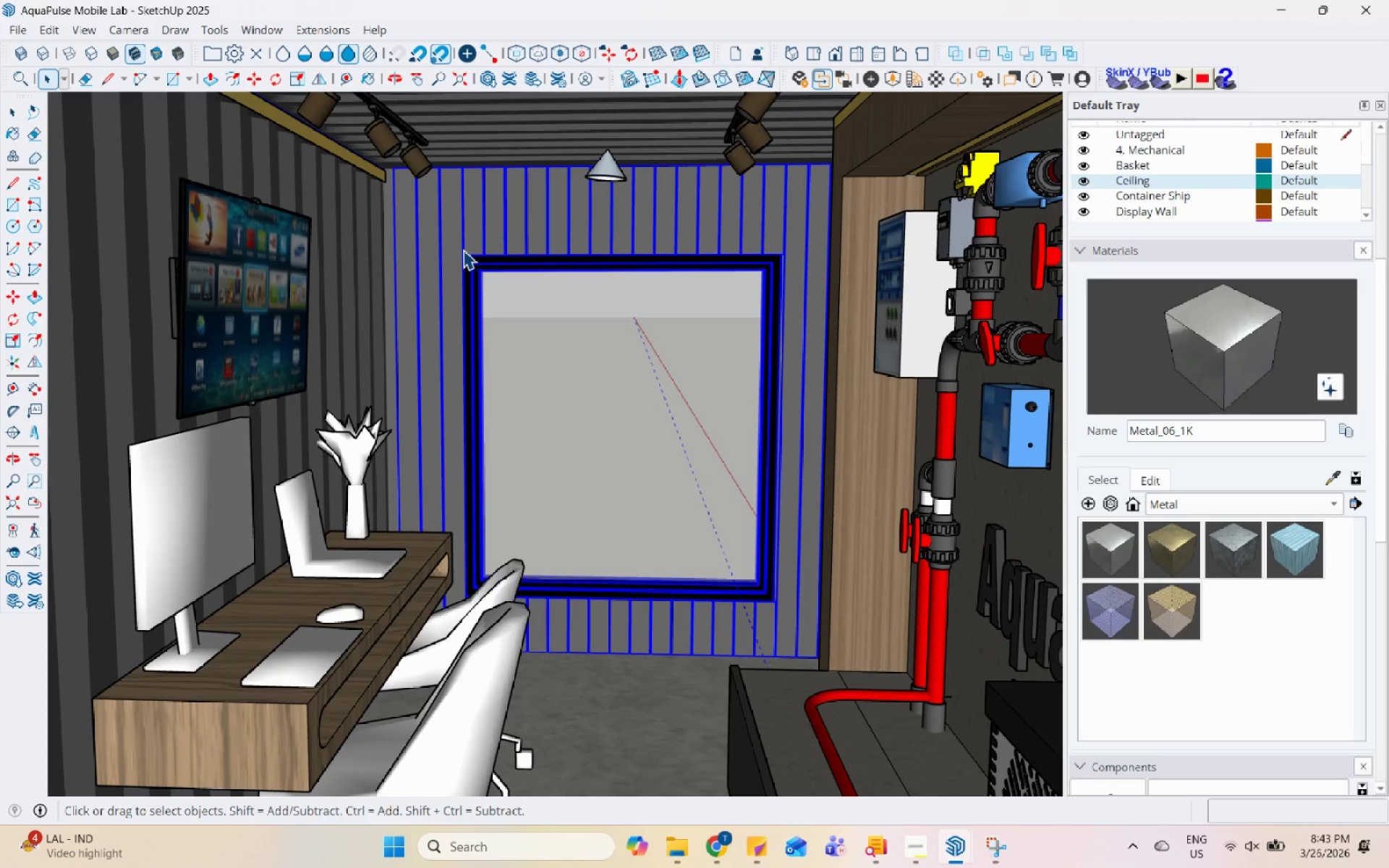 
hold_key(key=Space, duration=1.52)
 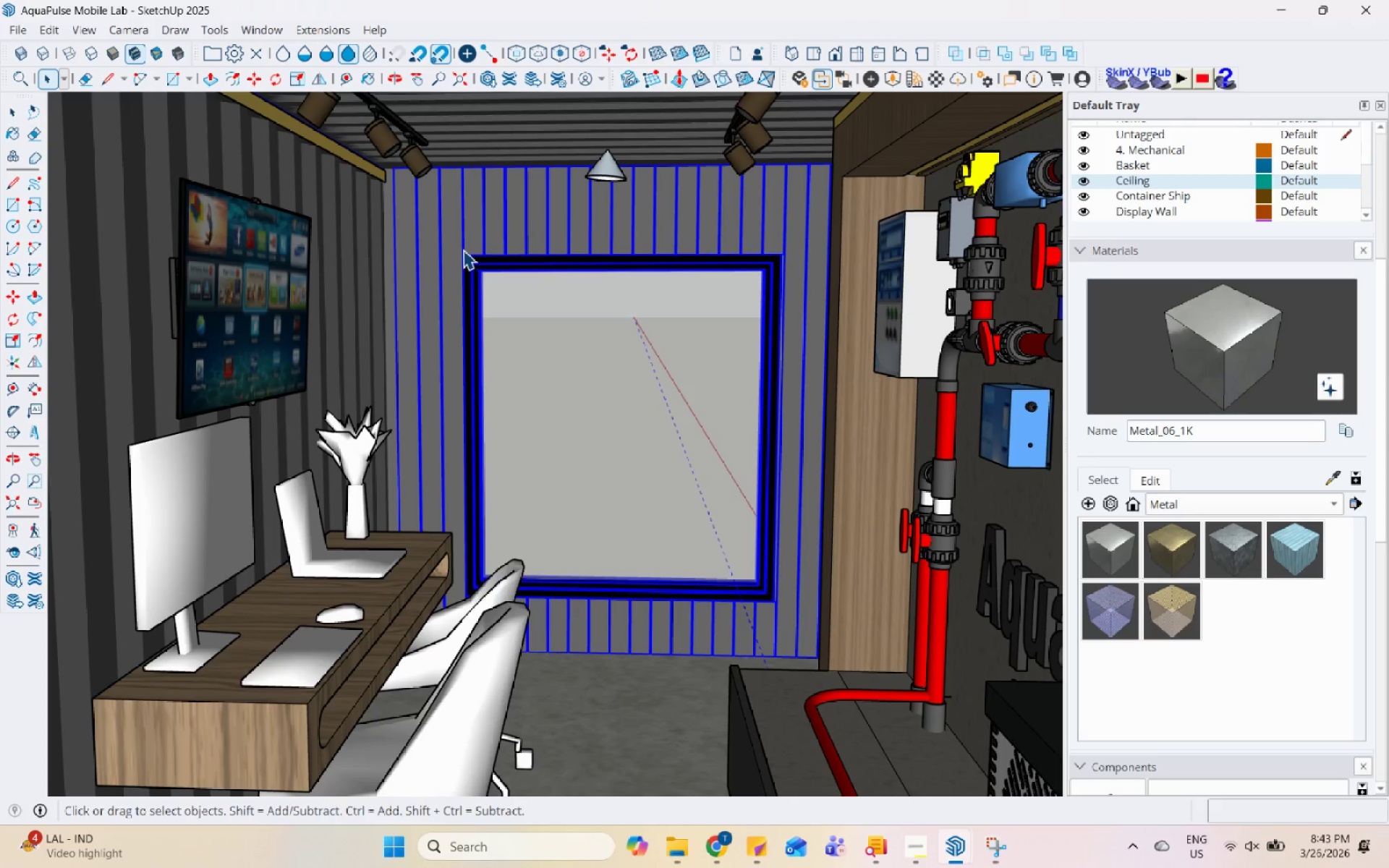 
hold_key(key=Space, duration=1.52)
 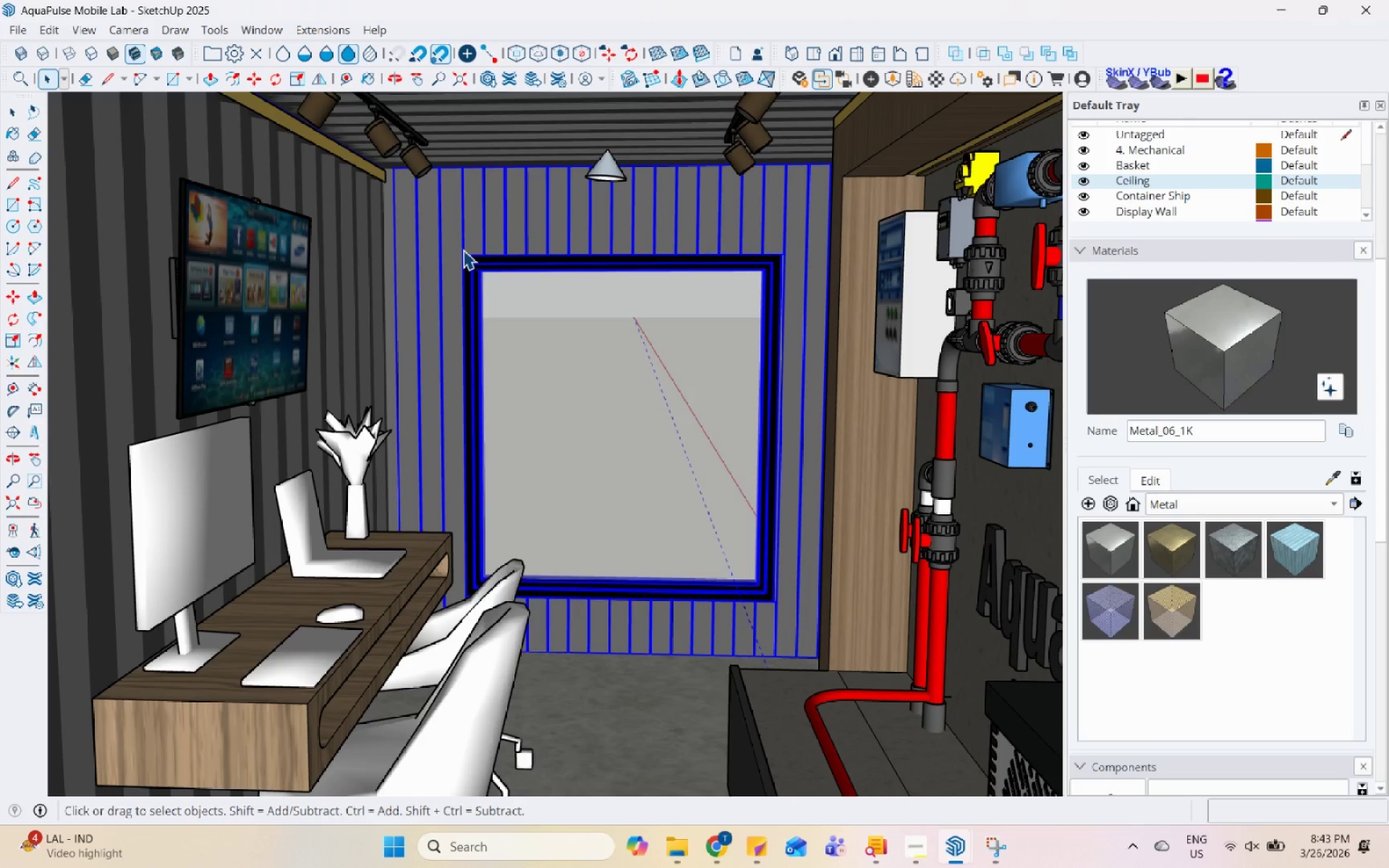 
hold_key(key=Space, duration=1.52)
 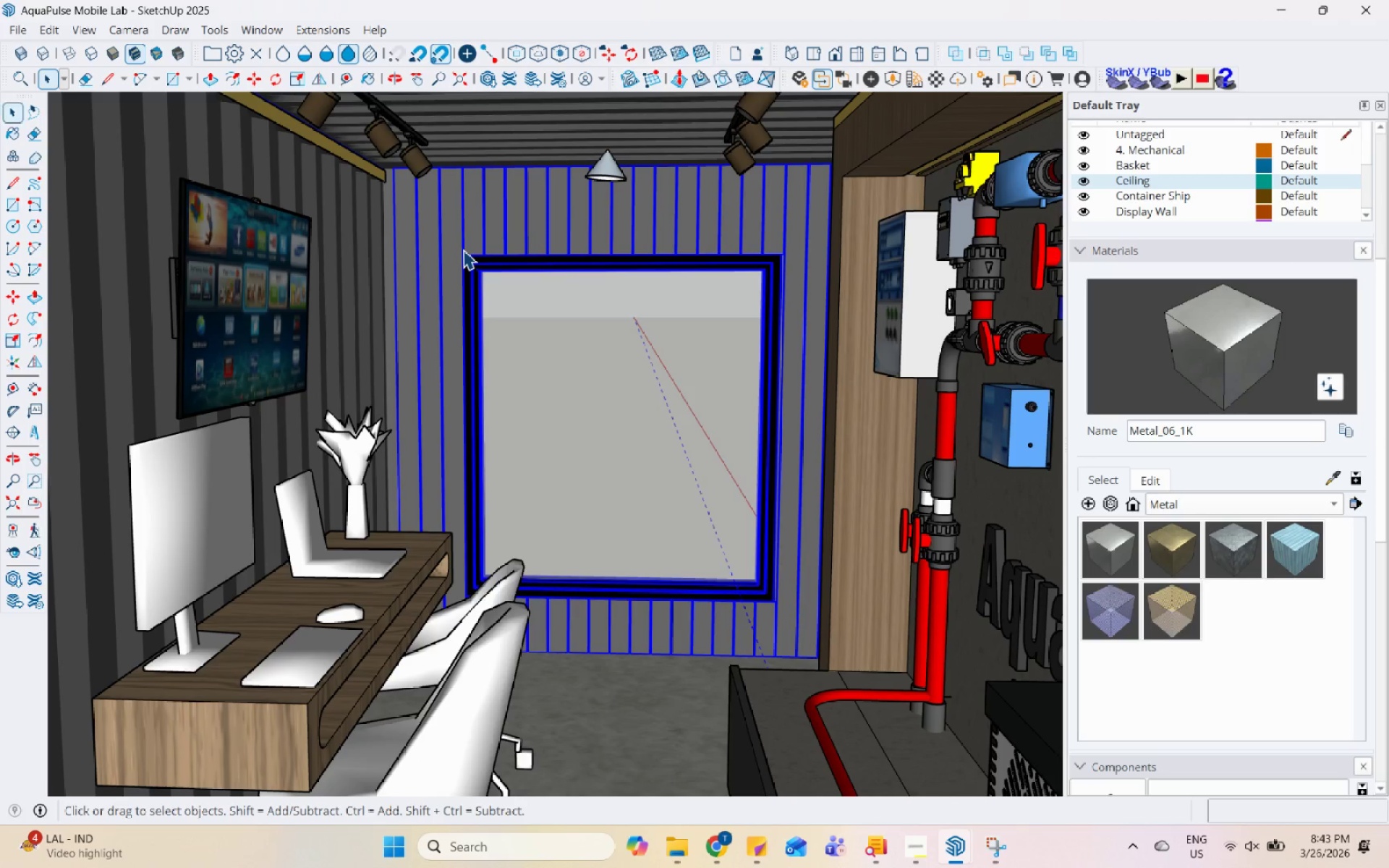 
hold_key(key=Space, duration=1.51)
 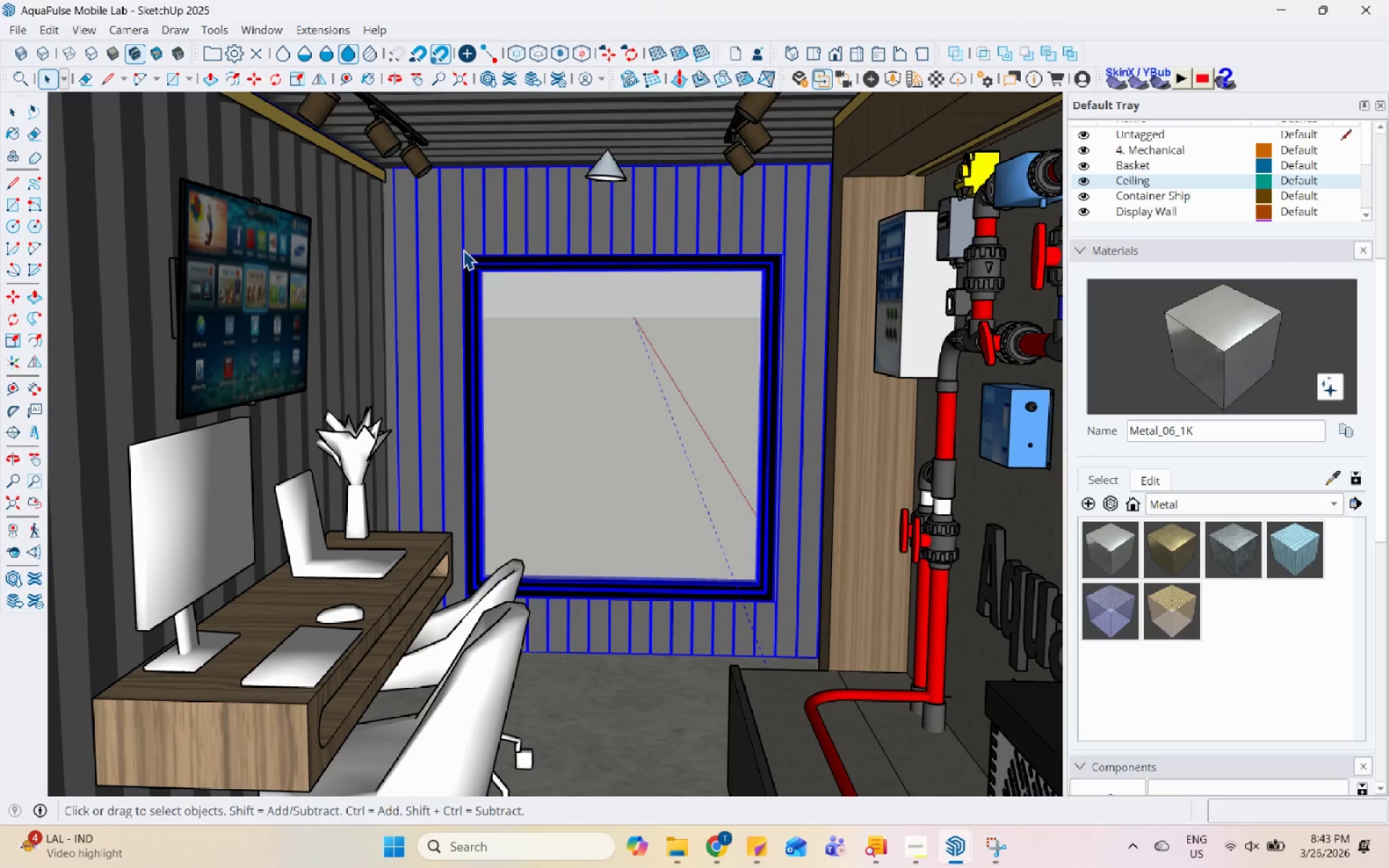 
hold_key(key=Space, duration=1.52)
 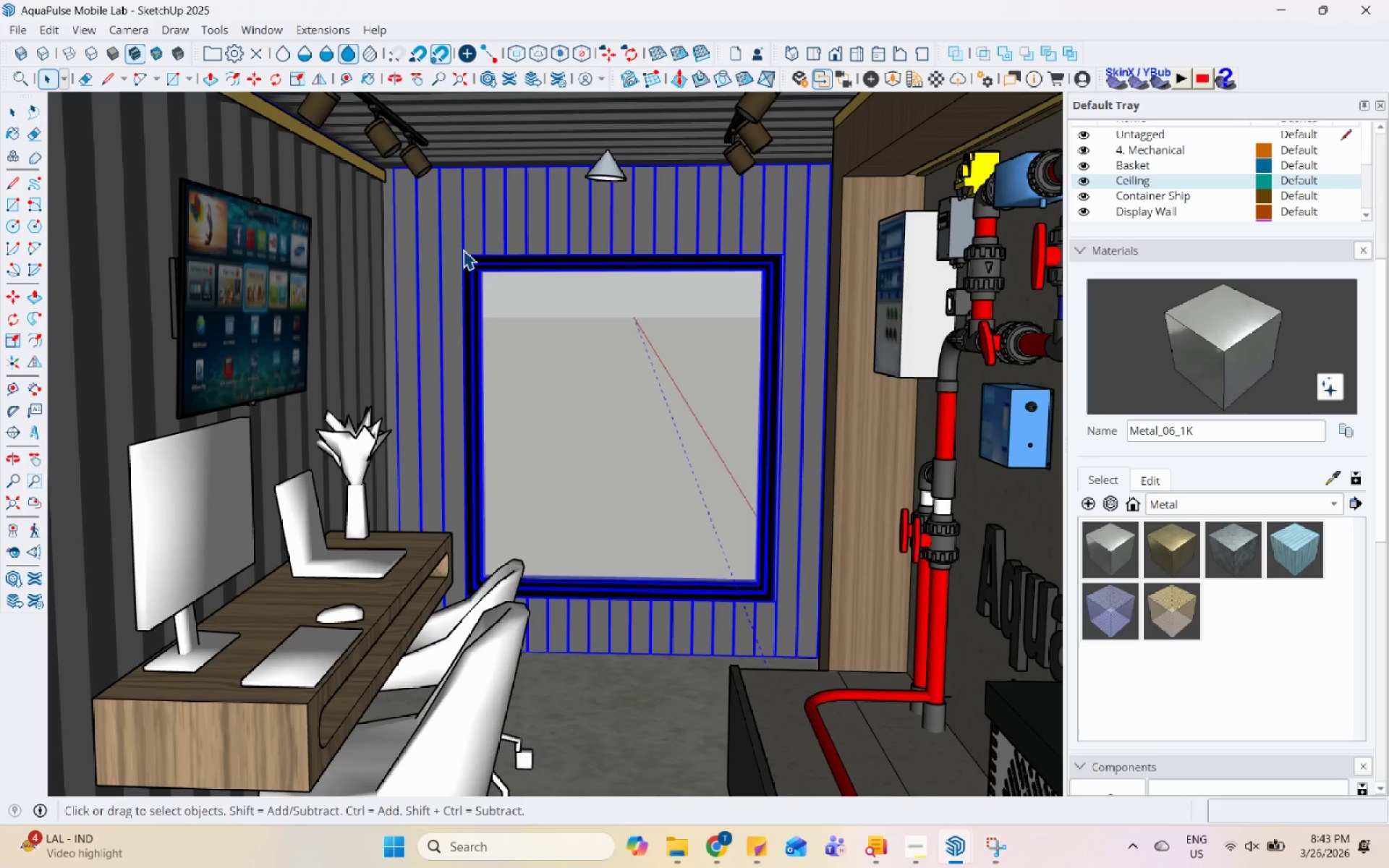 
hold_key(key=Space, duration=1.51)
 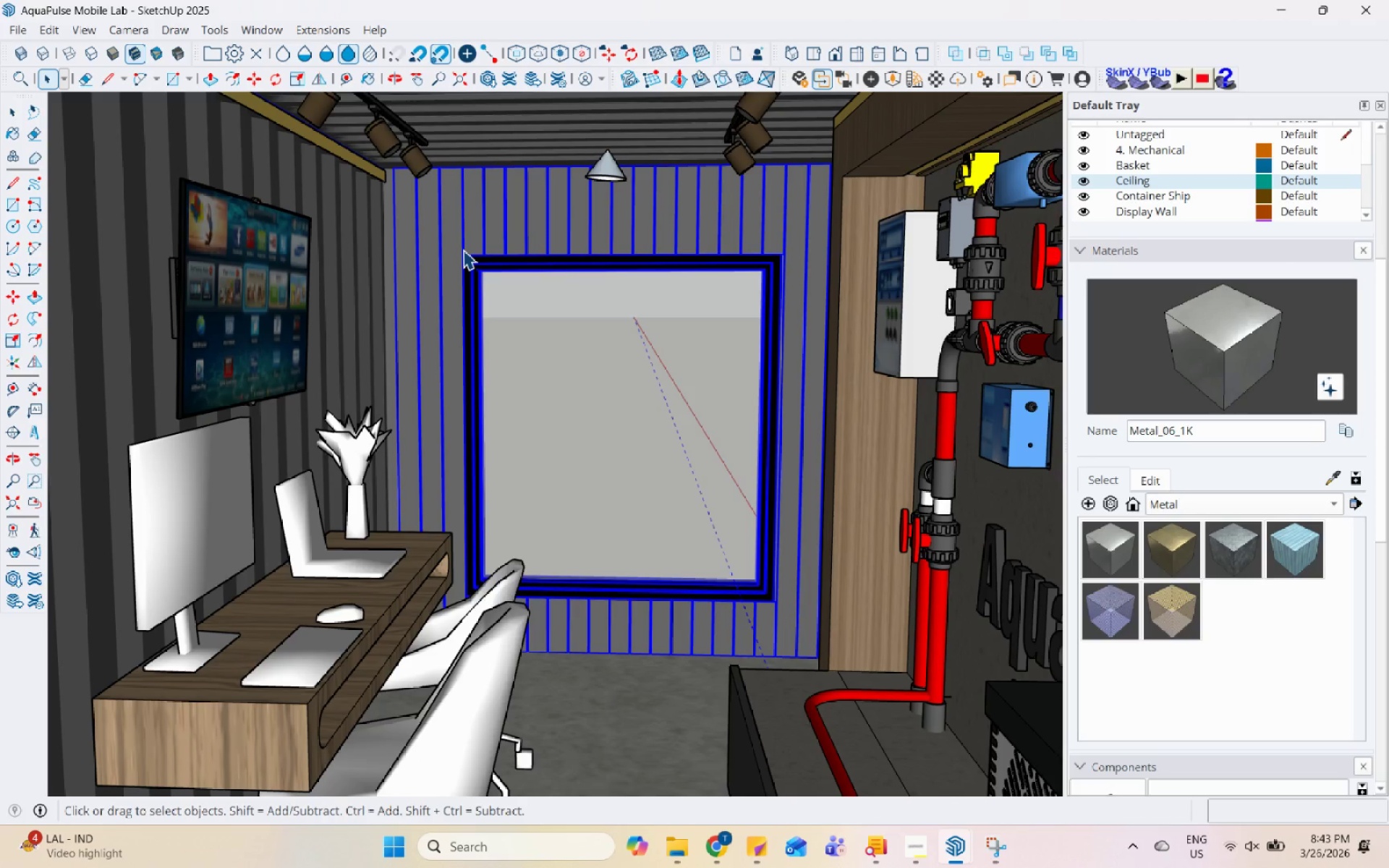 
hold_key(key=Space, duration=1.53)
 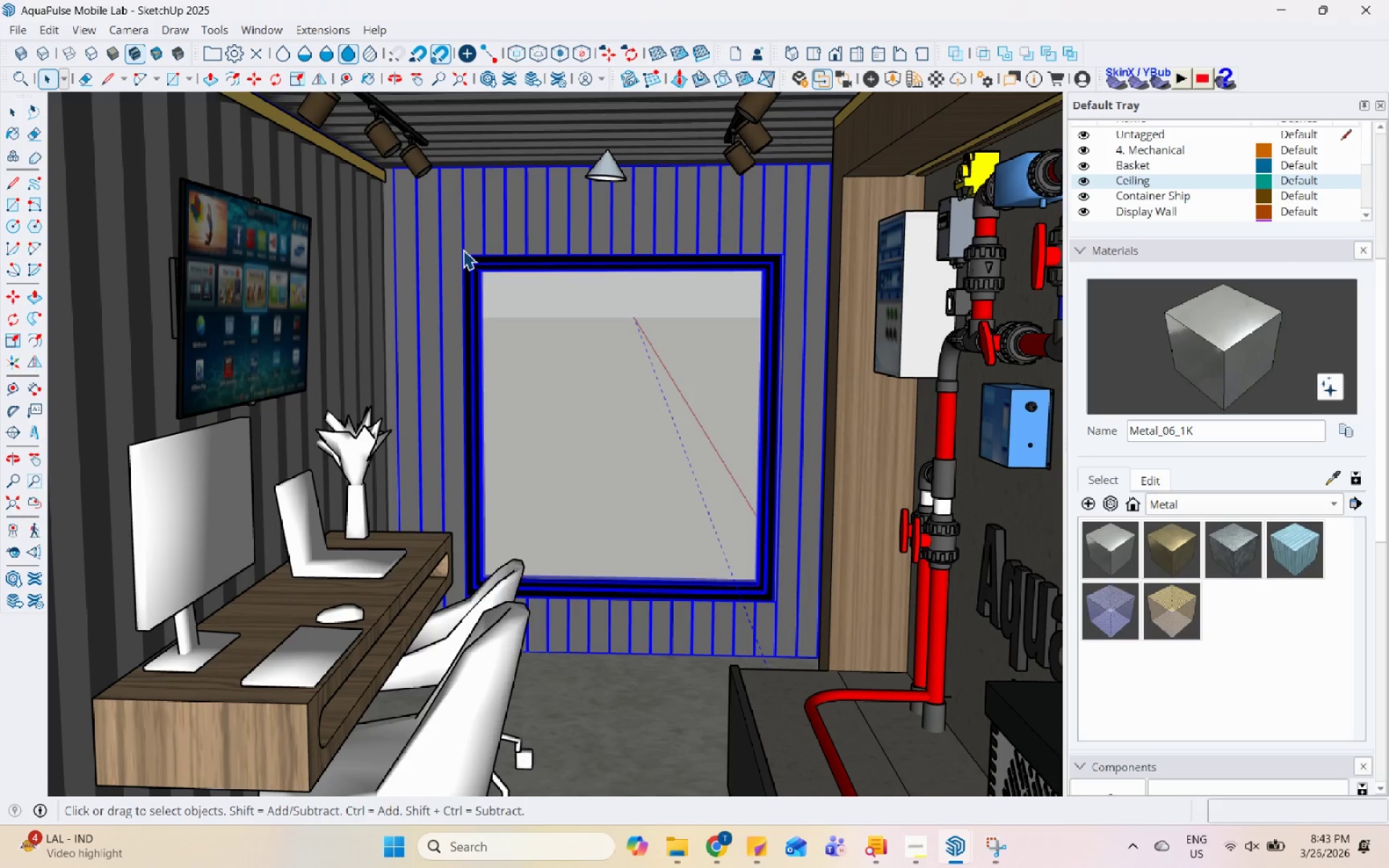 
hold_key(key=Space, duration=1.52)
 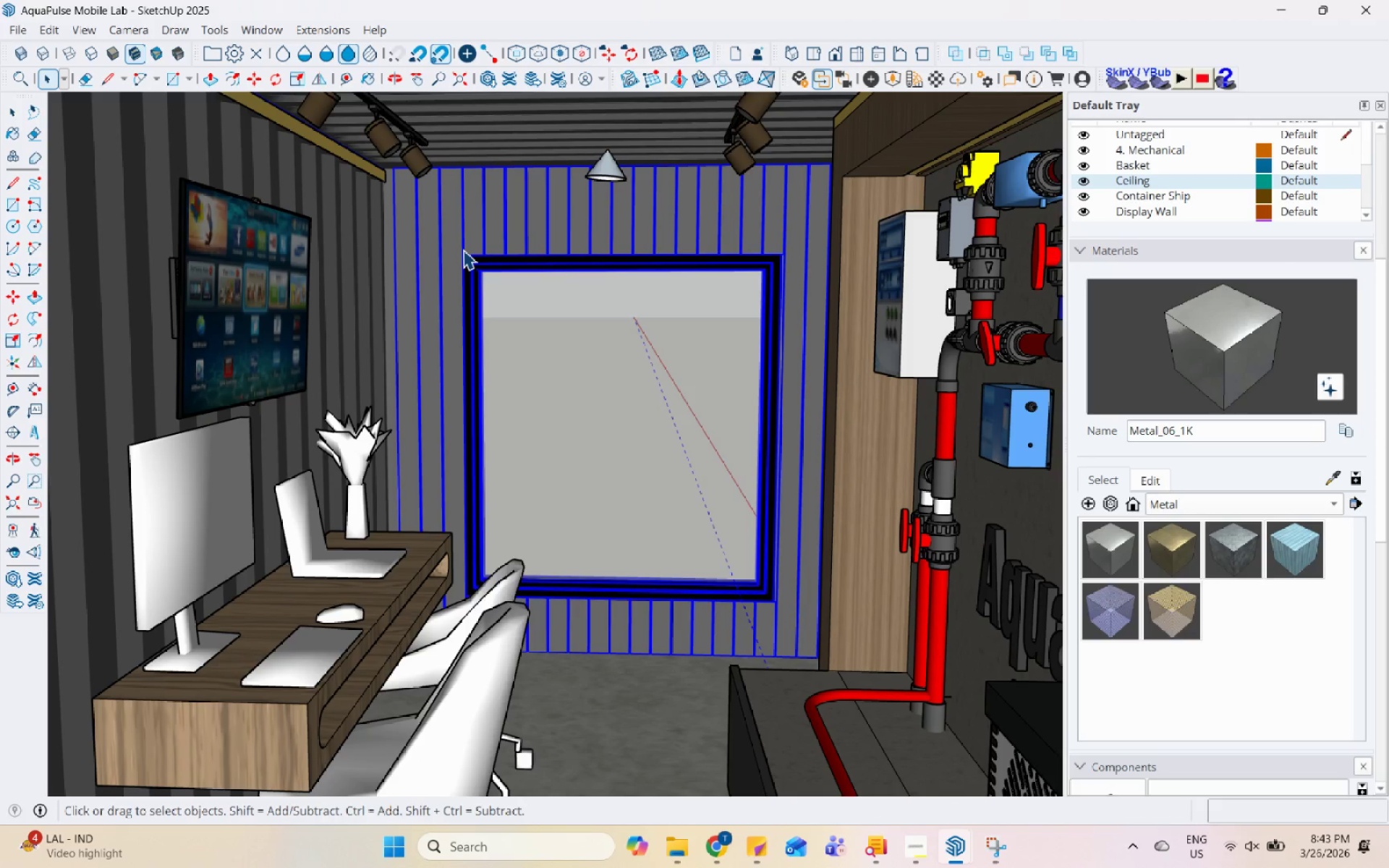 
hold_key(key=Space, duration=1.53)
 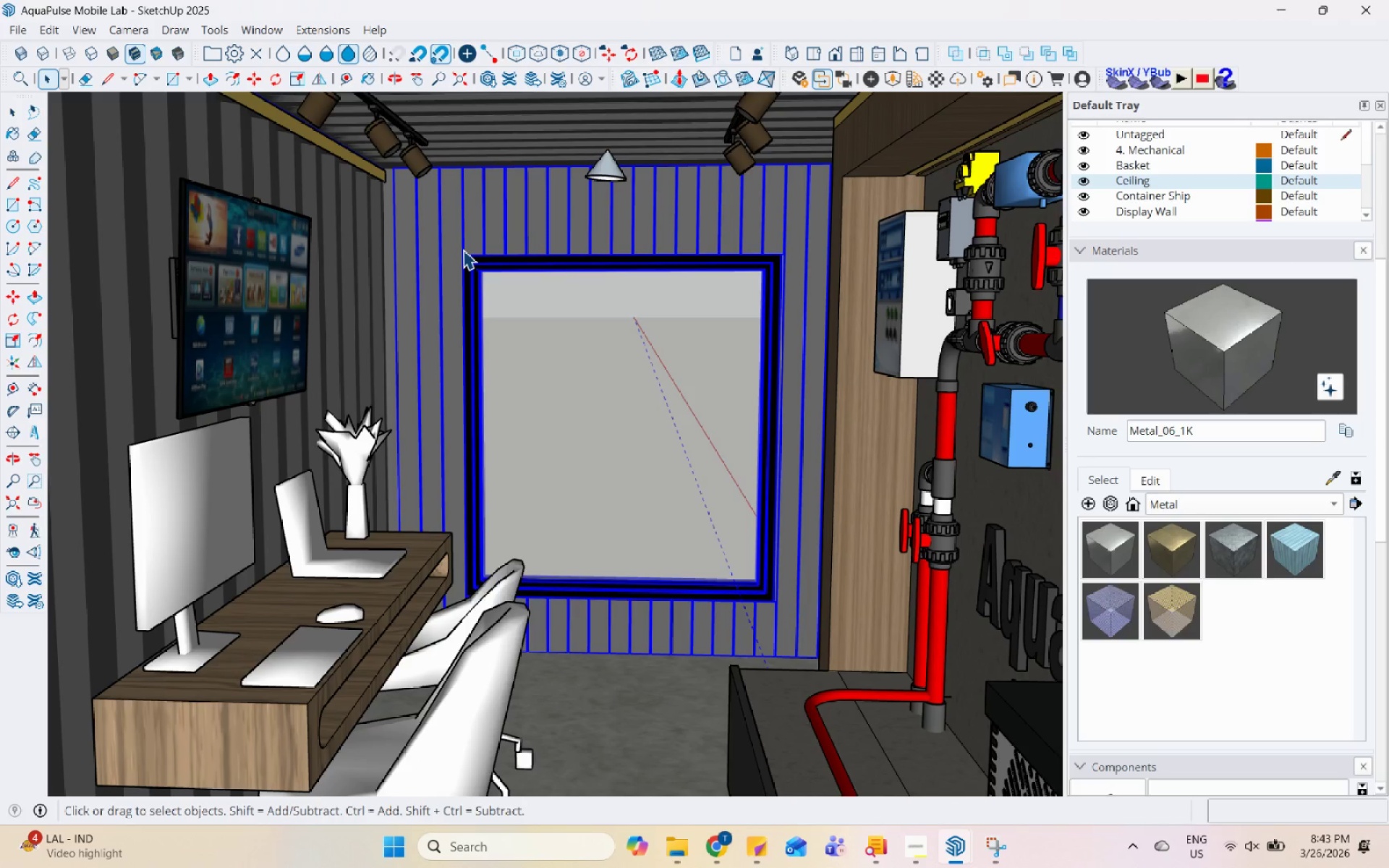 
hold_key(key=Space, duration=1.51)
 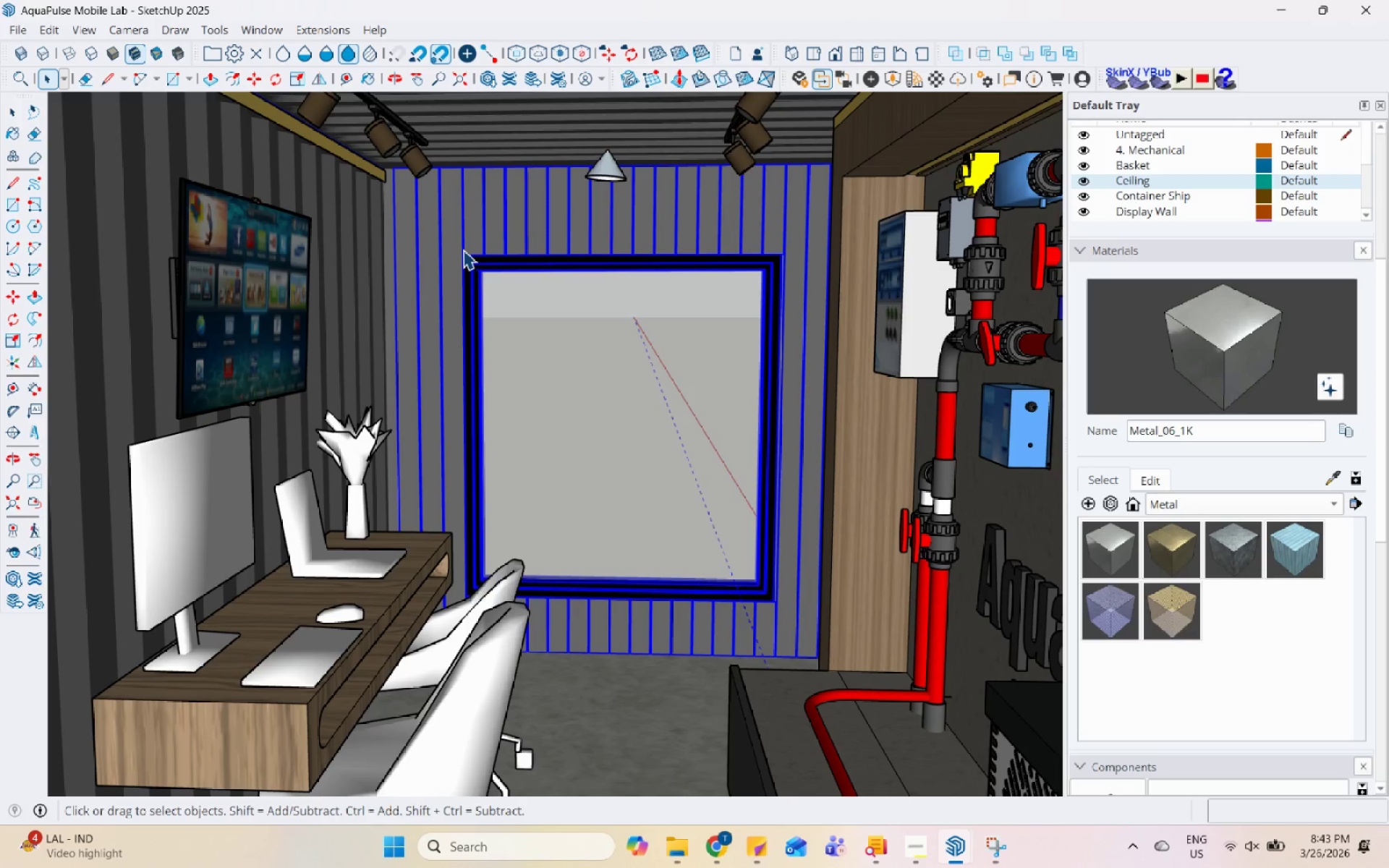 
hold_key(key=Space, duration=1.52)
 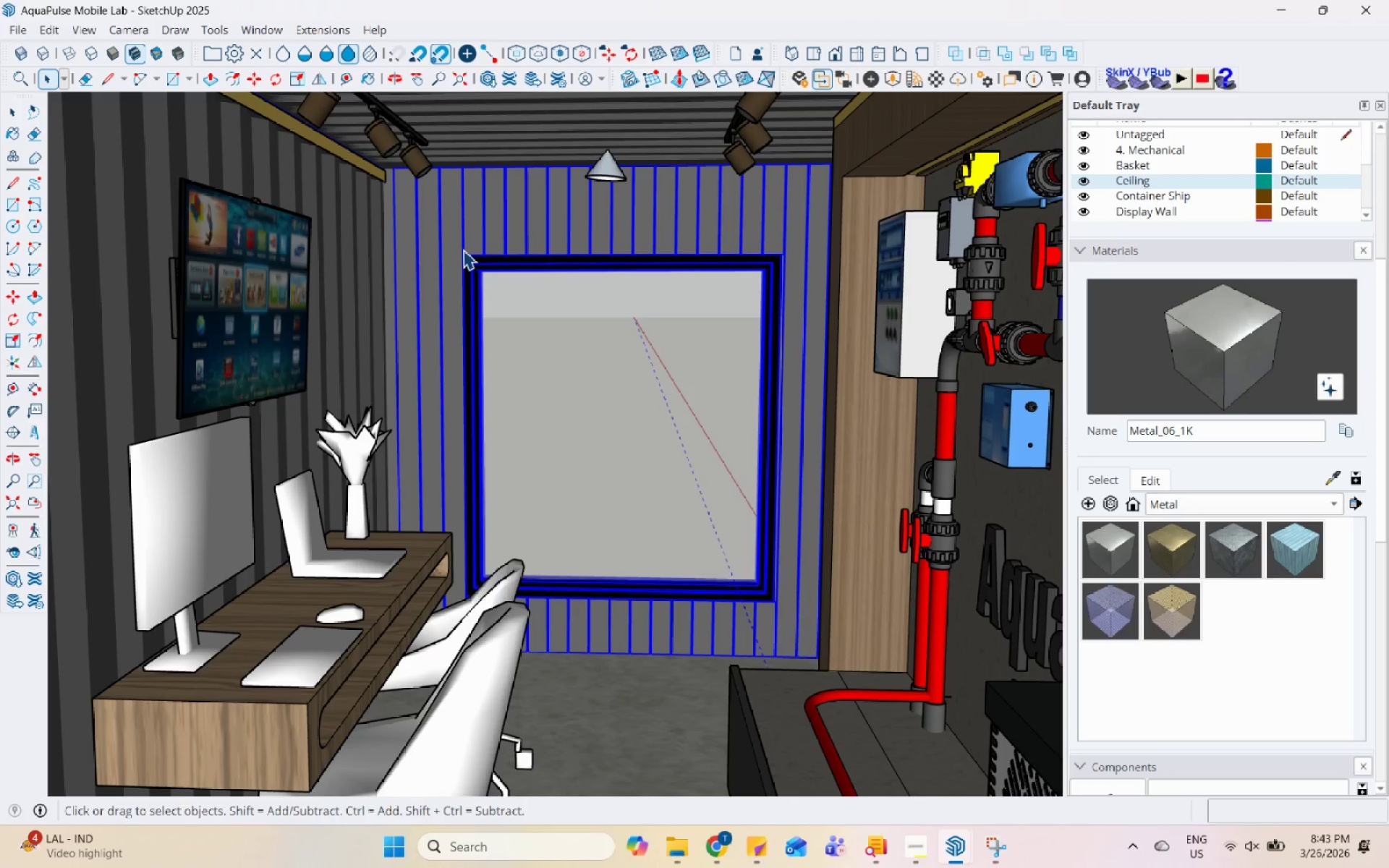 
hold_key(key=Space, duration=1.52)
 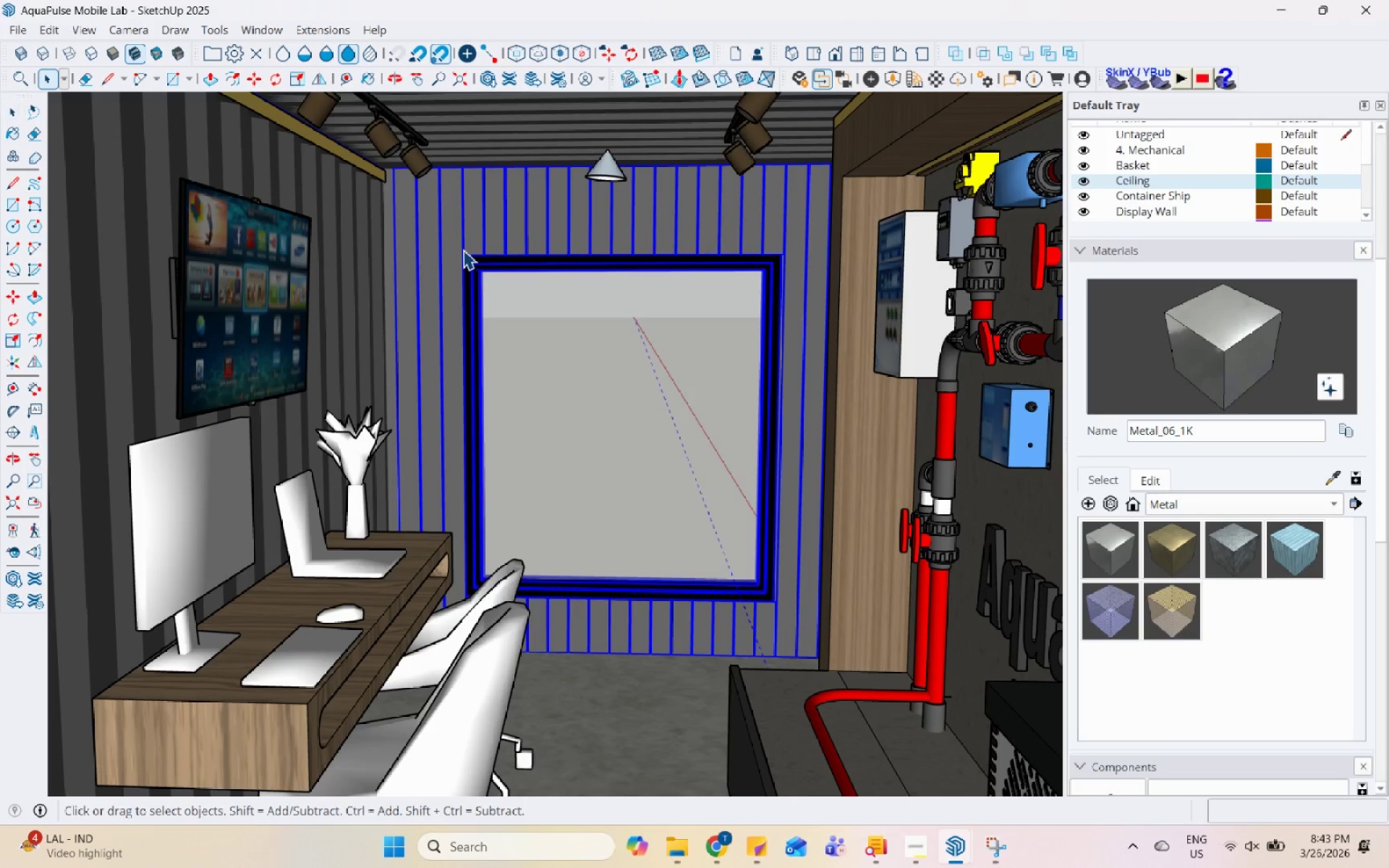 
hold_key(key=Space, duration=1.52)
 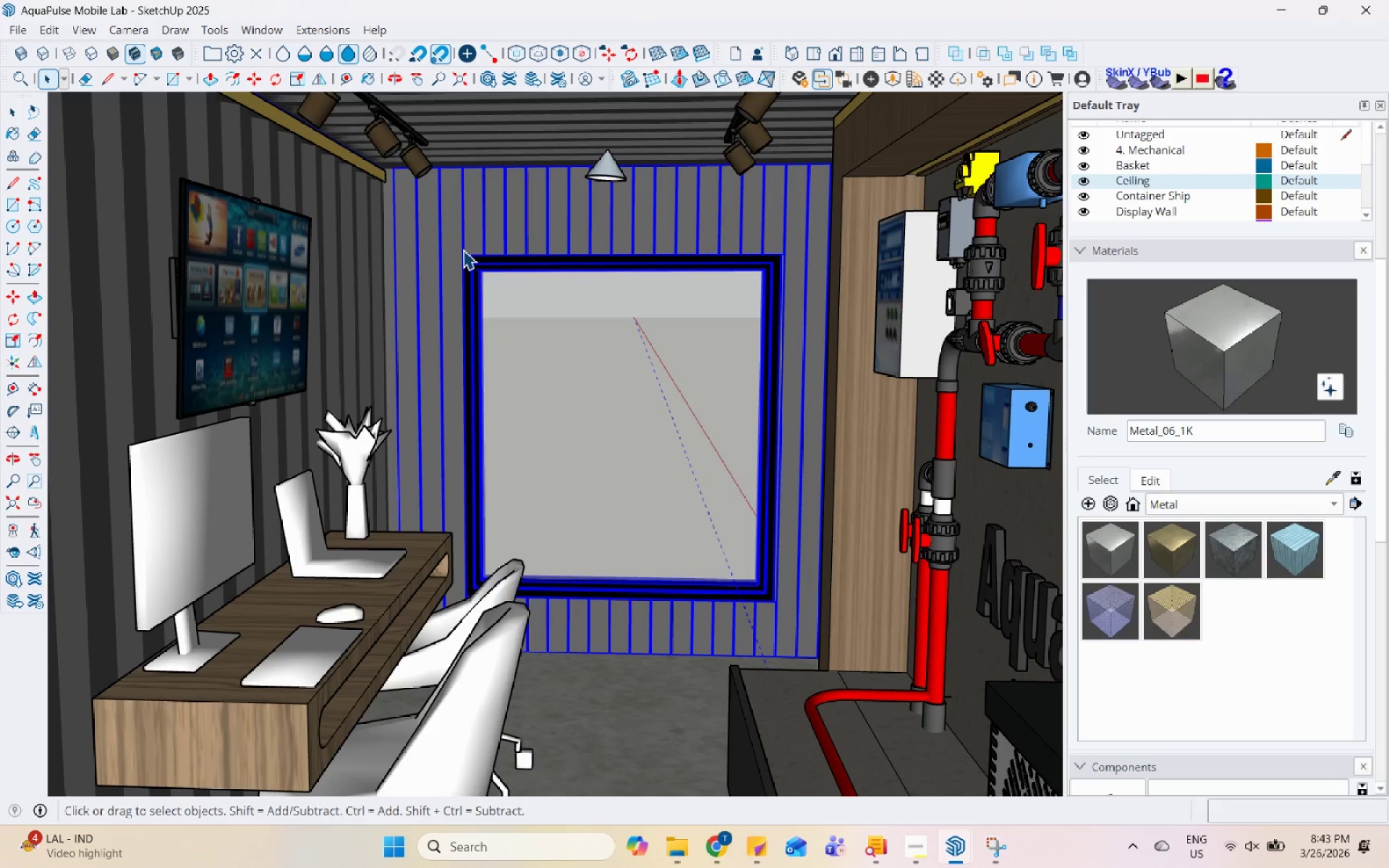 
hold_key(key=Space, duration=1.51)
 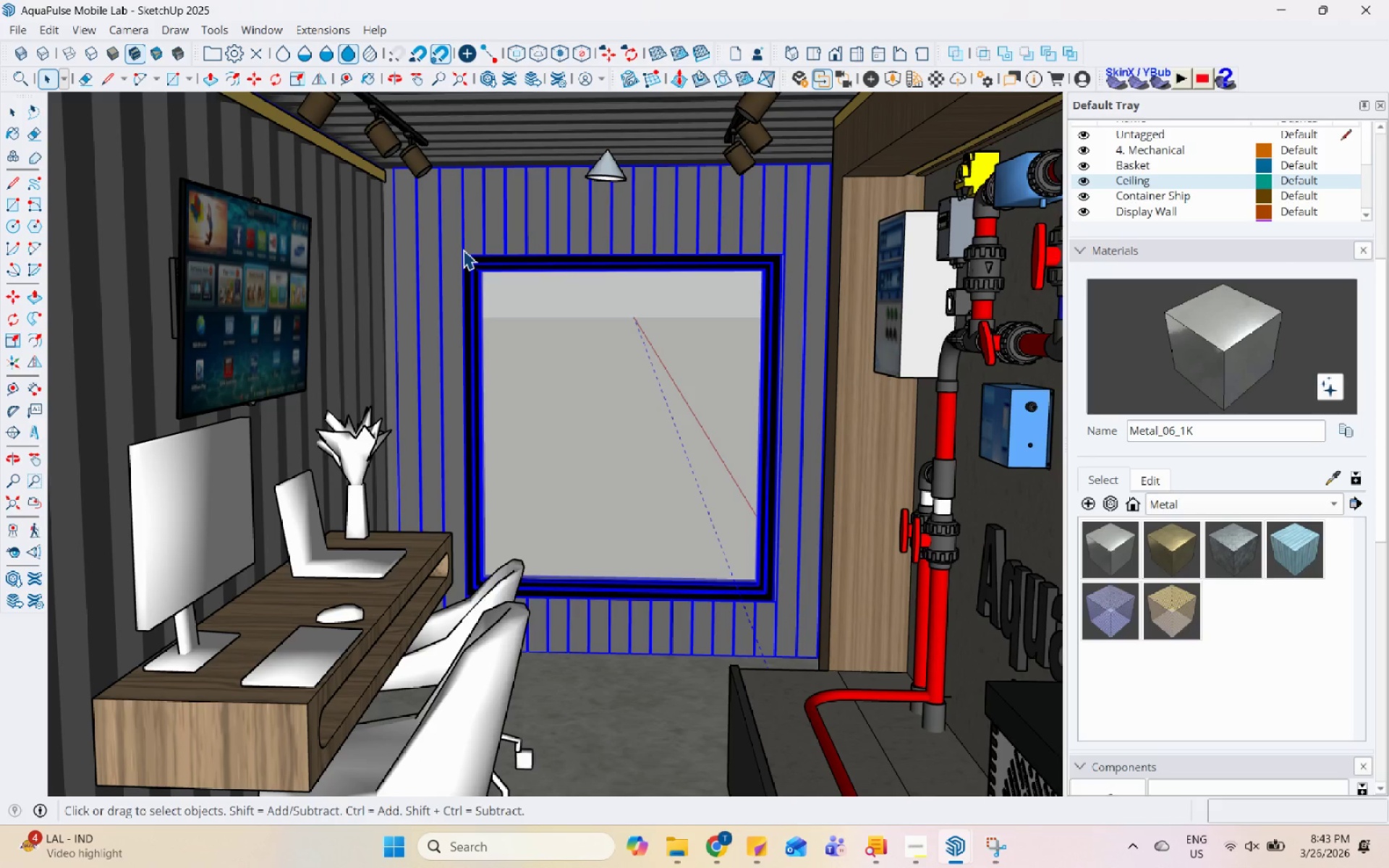 
hold_key(key=Space, duration=1.52)
 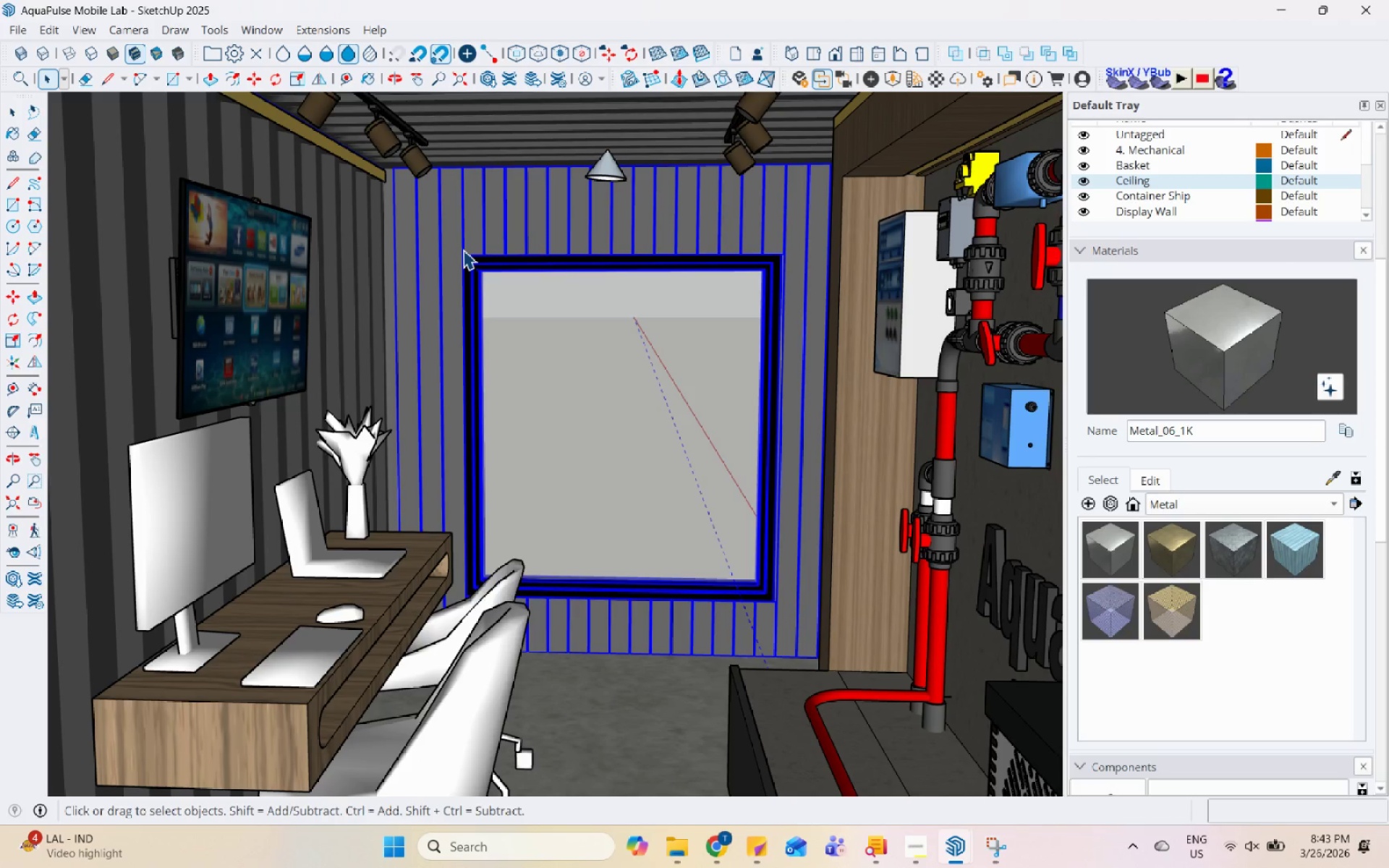 
hold_key(key=Space, duration=1.51)
 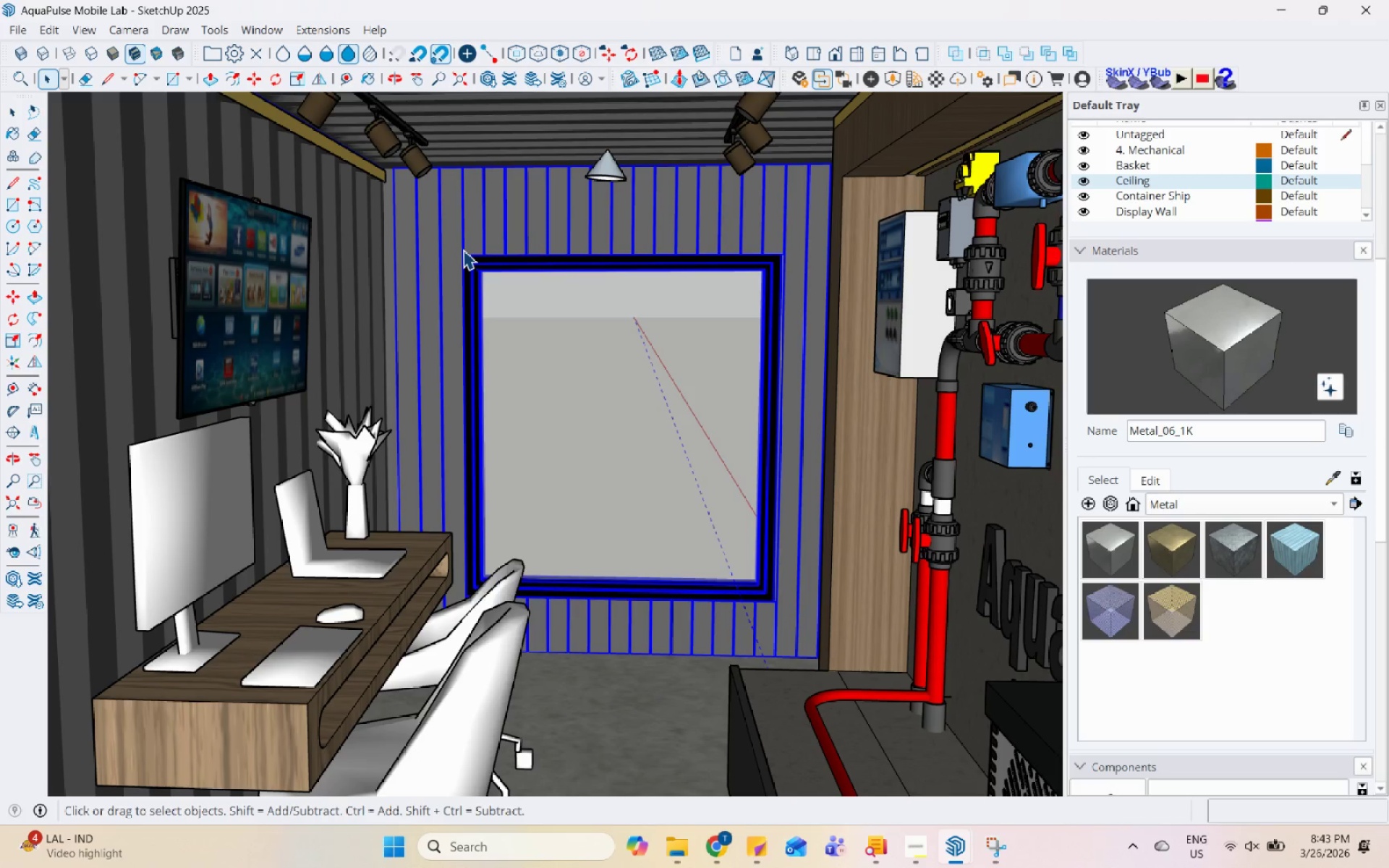 
hold_key(key=Space, duration=1.53)
 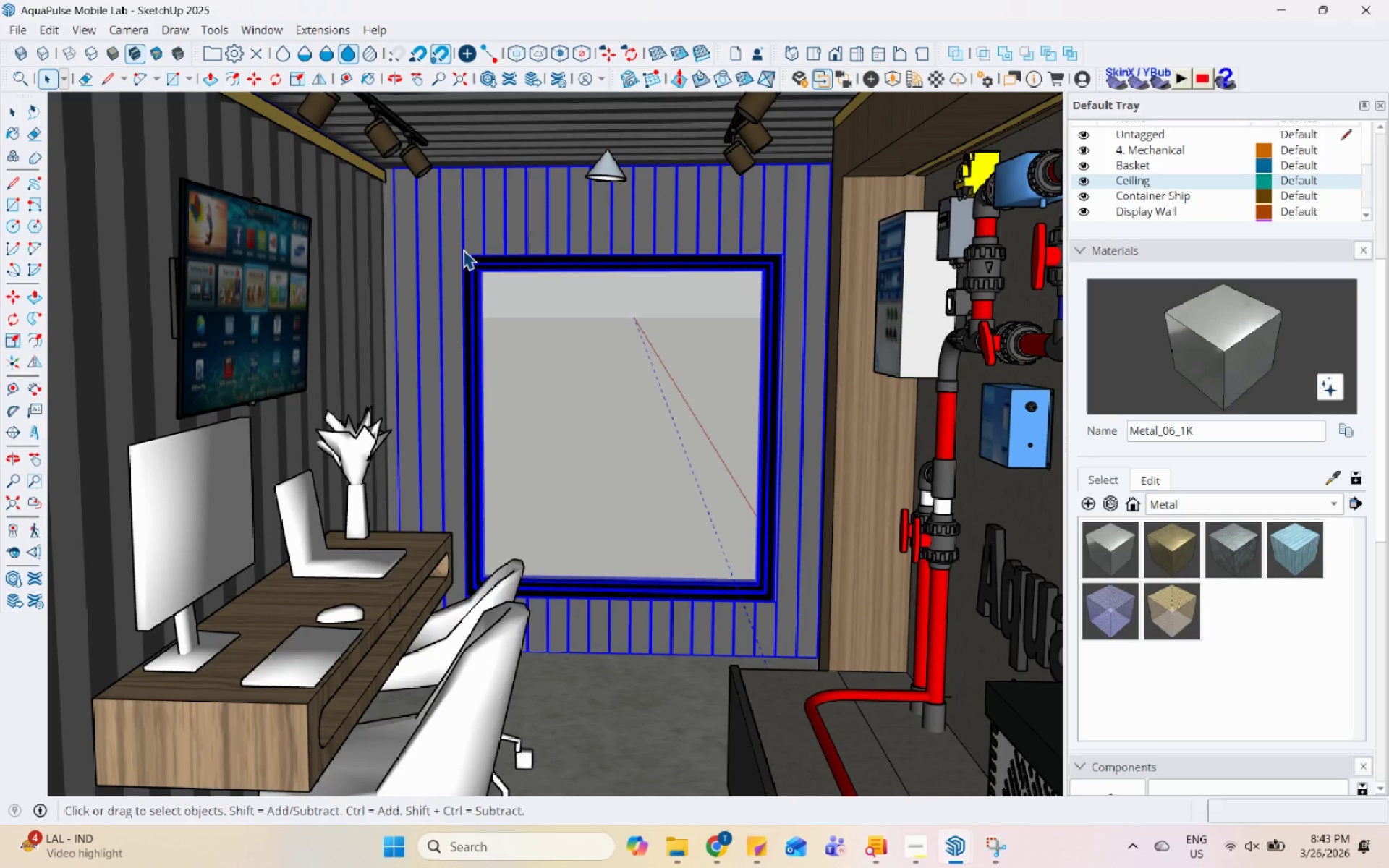 
hold_key(key=Space, duration=1.52)
 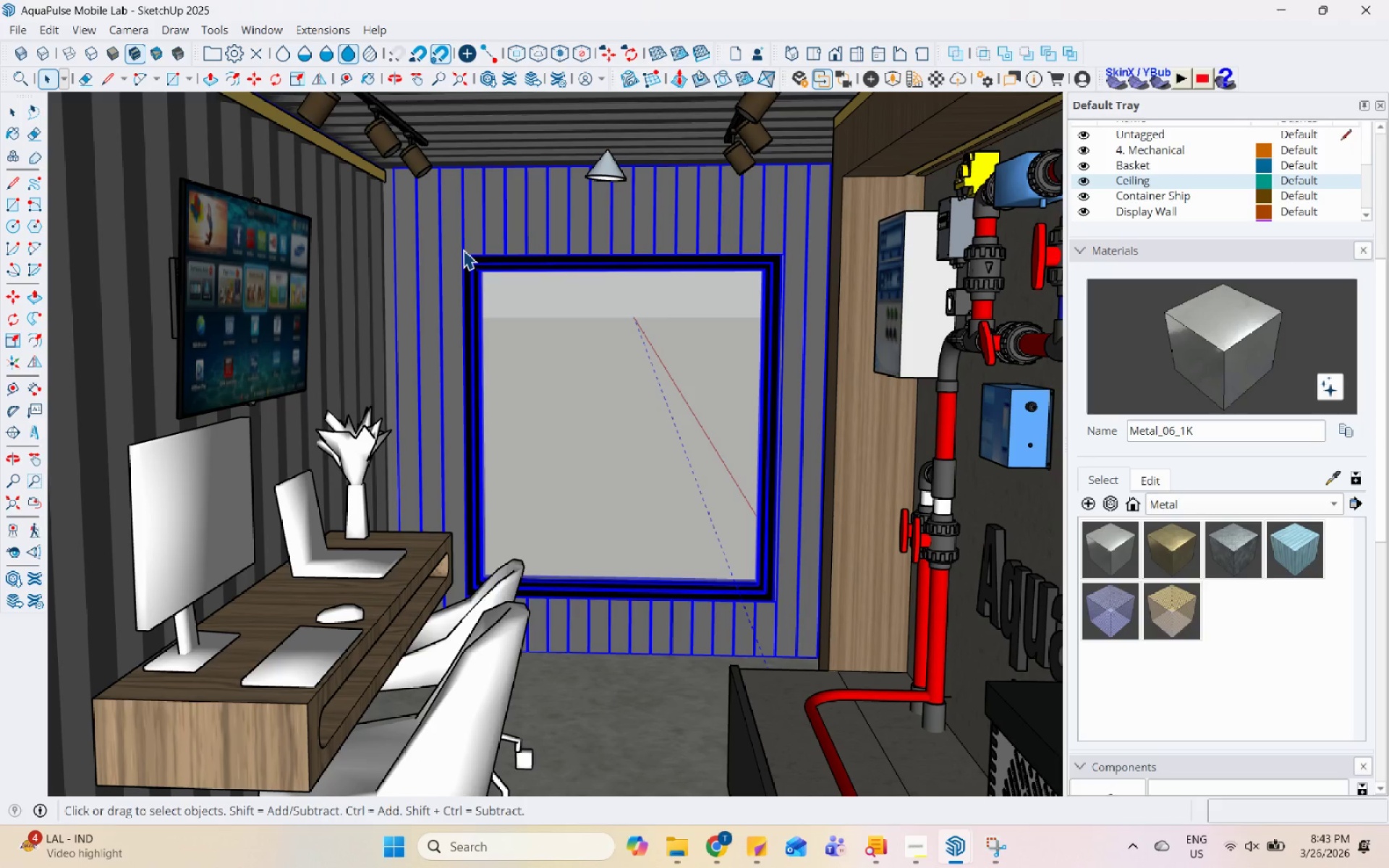 
hold_key(key=Space, duration=1.51)
 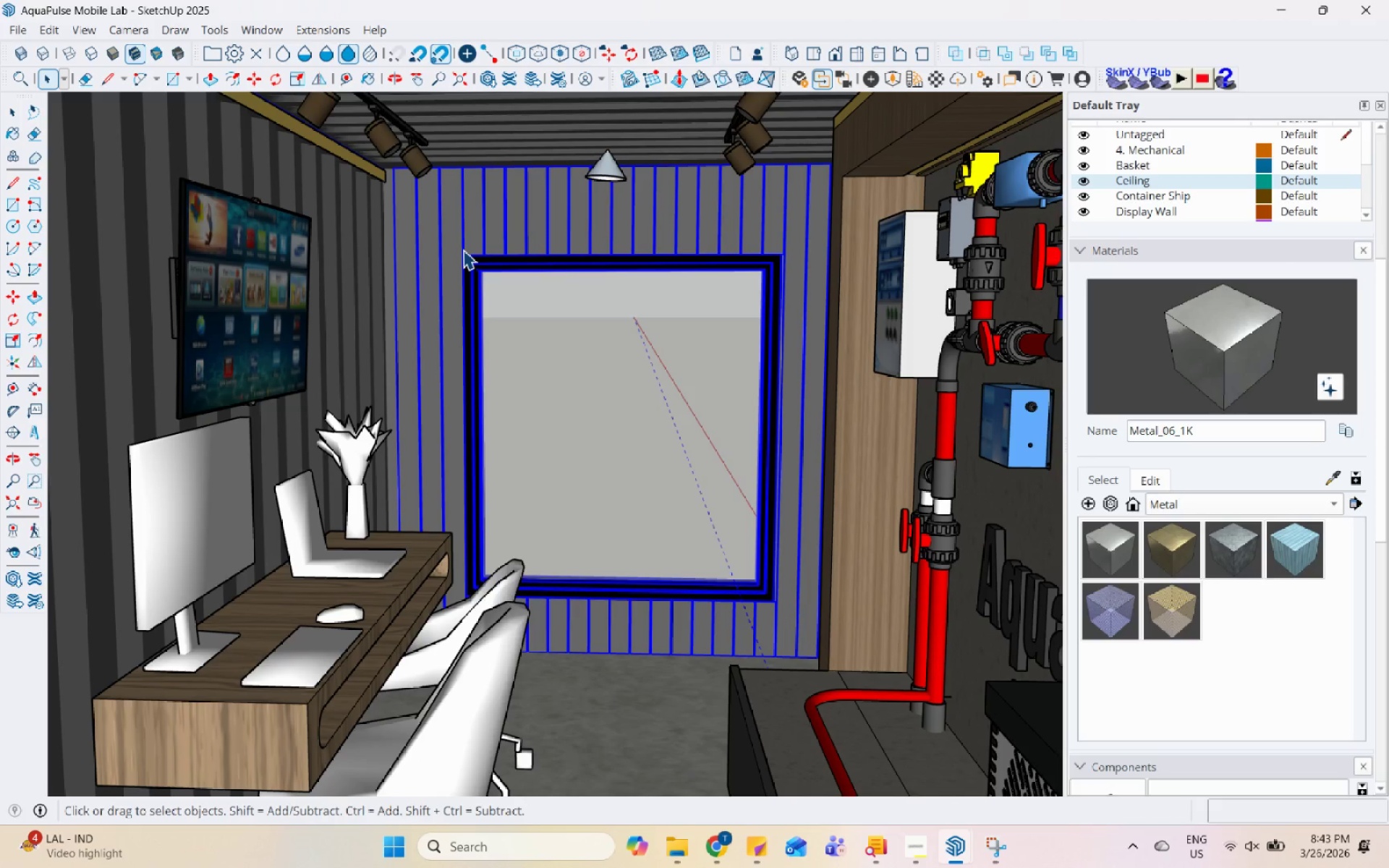 
hold_key(key=Space, duration=1.52)
 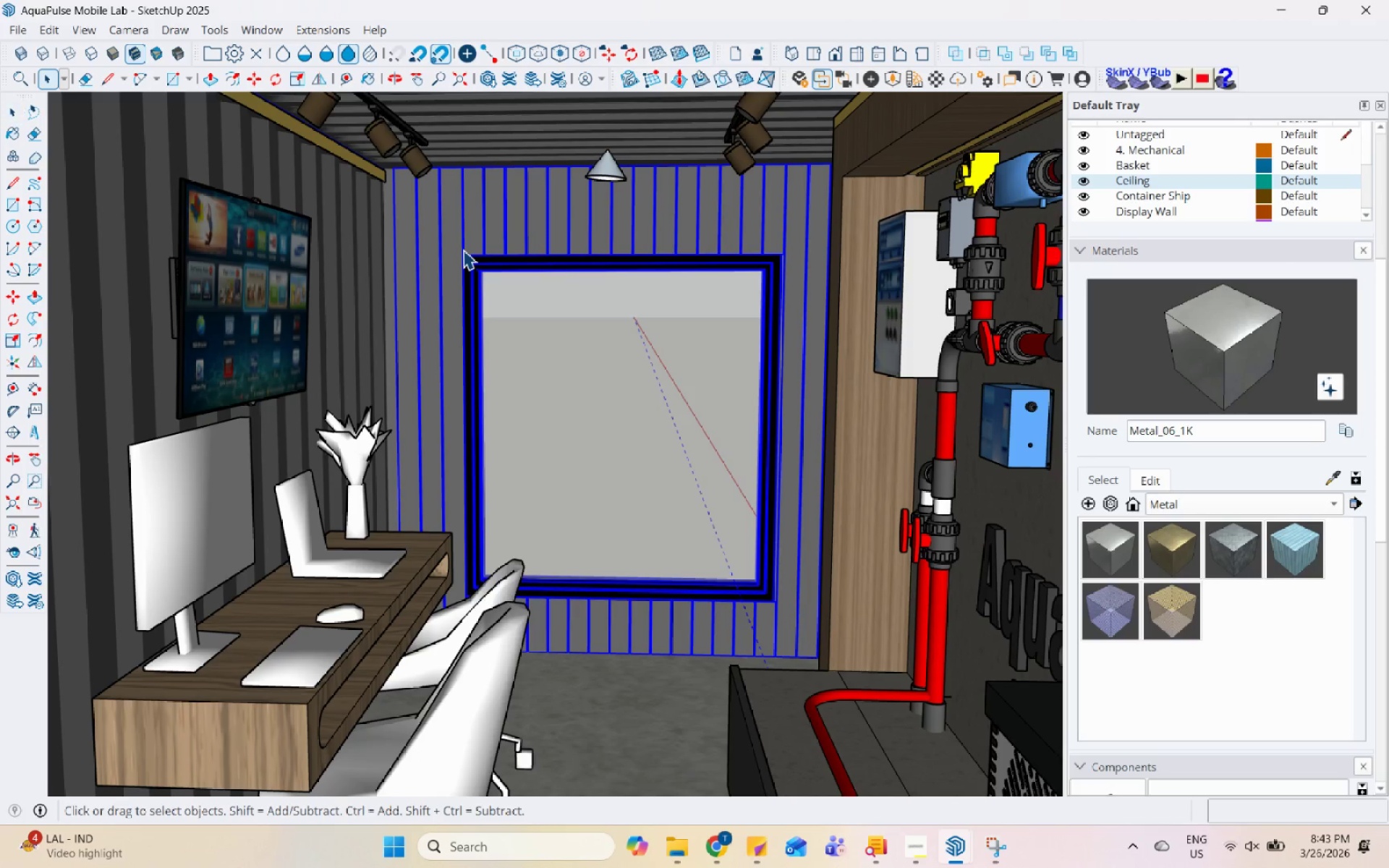 
hold_key(key=Space, duration=1.51)
 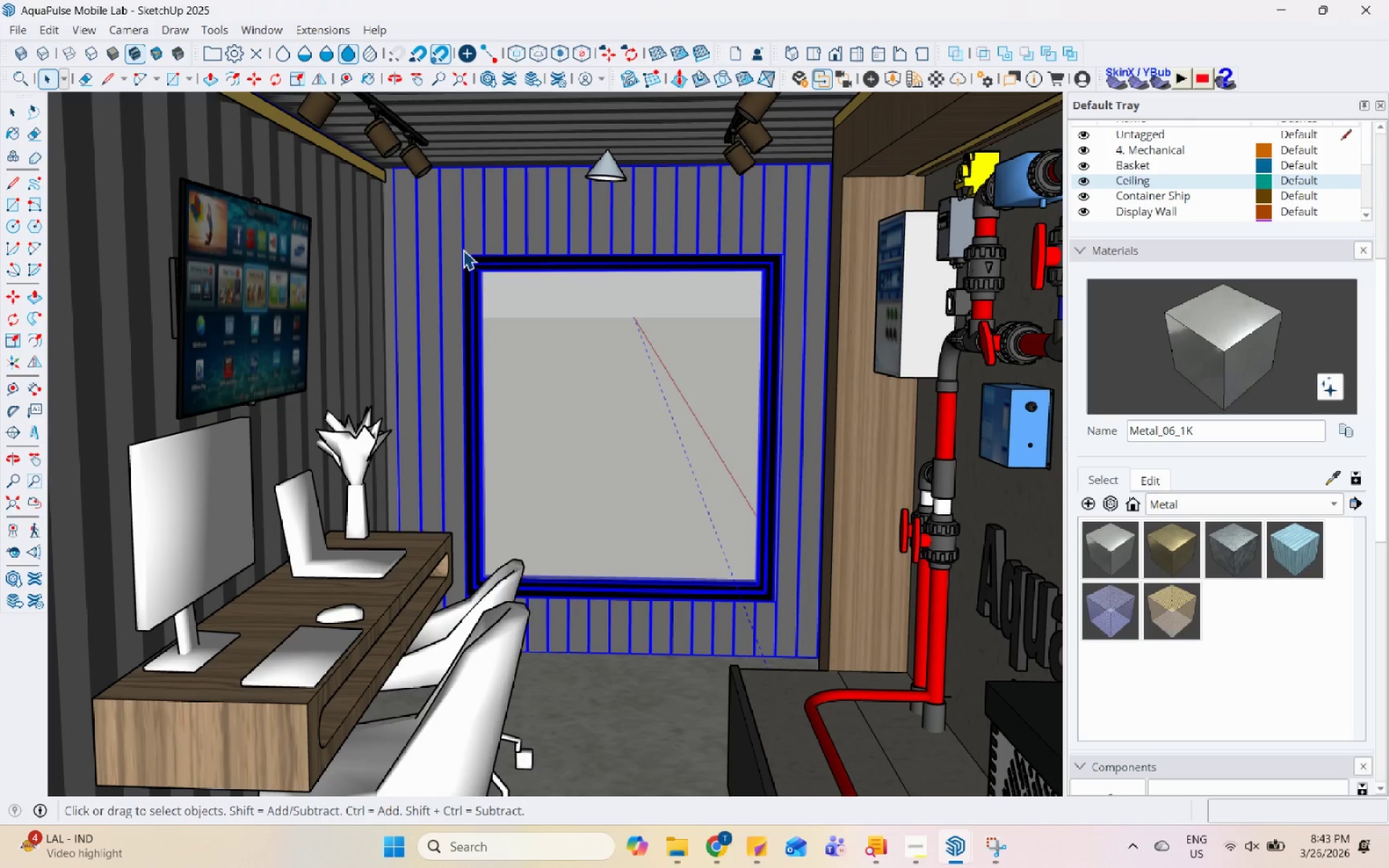 
hold_key(key=Space, duration=1.53)
 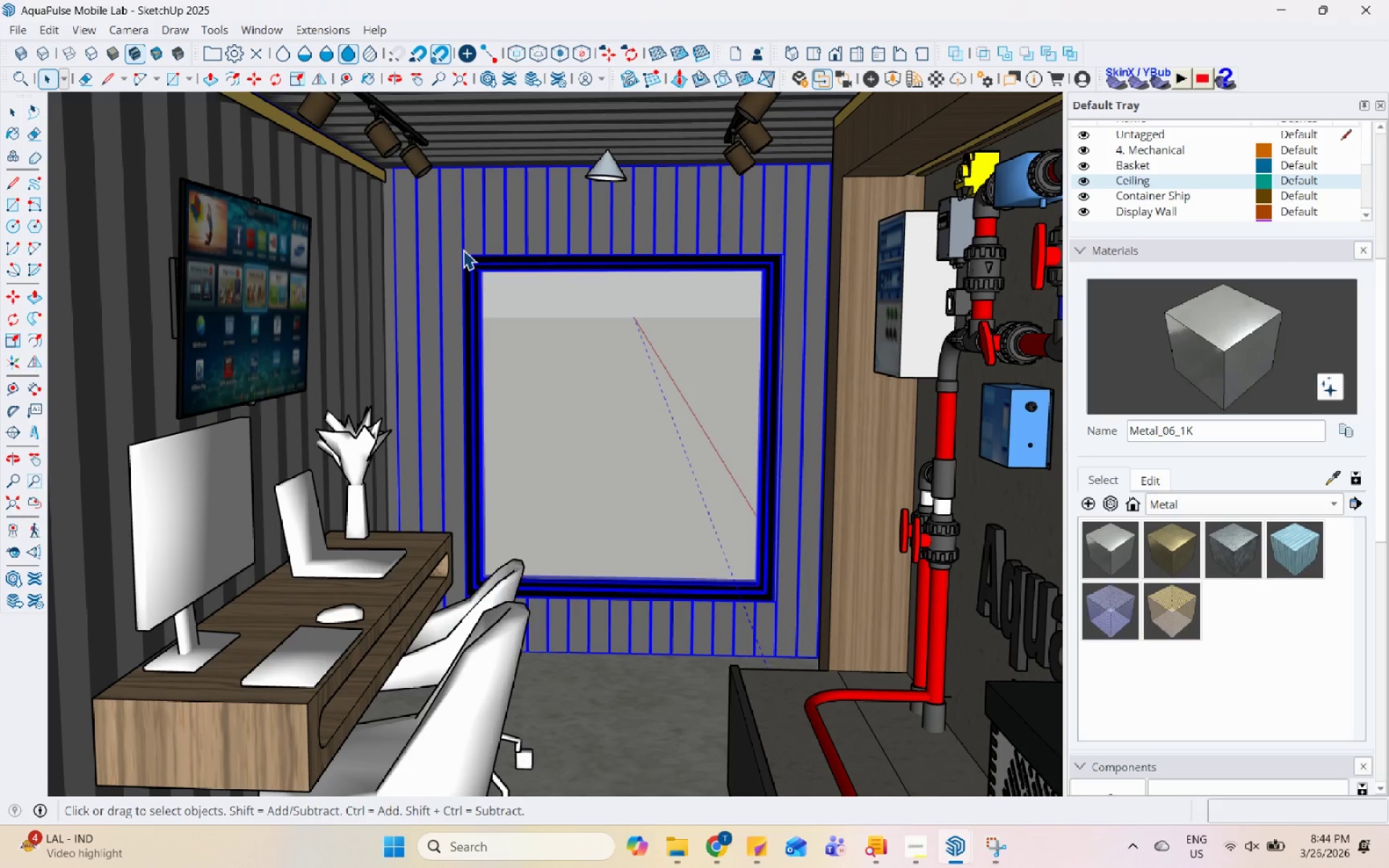 
hold_key(key=Space, duration=1.51)
 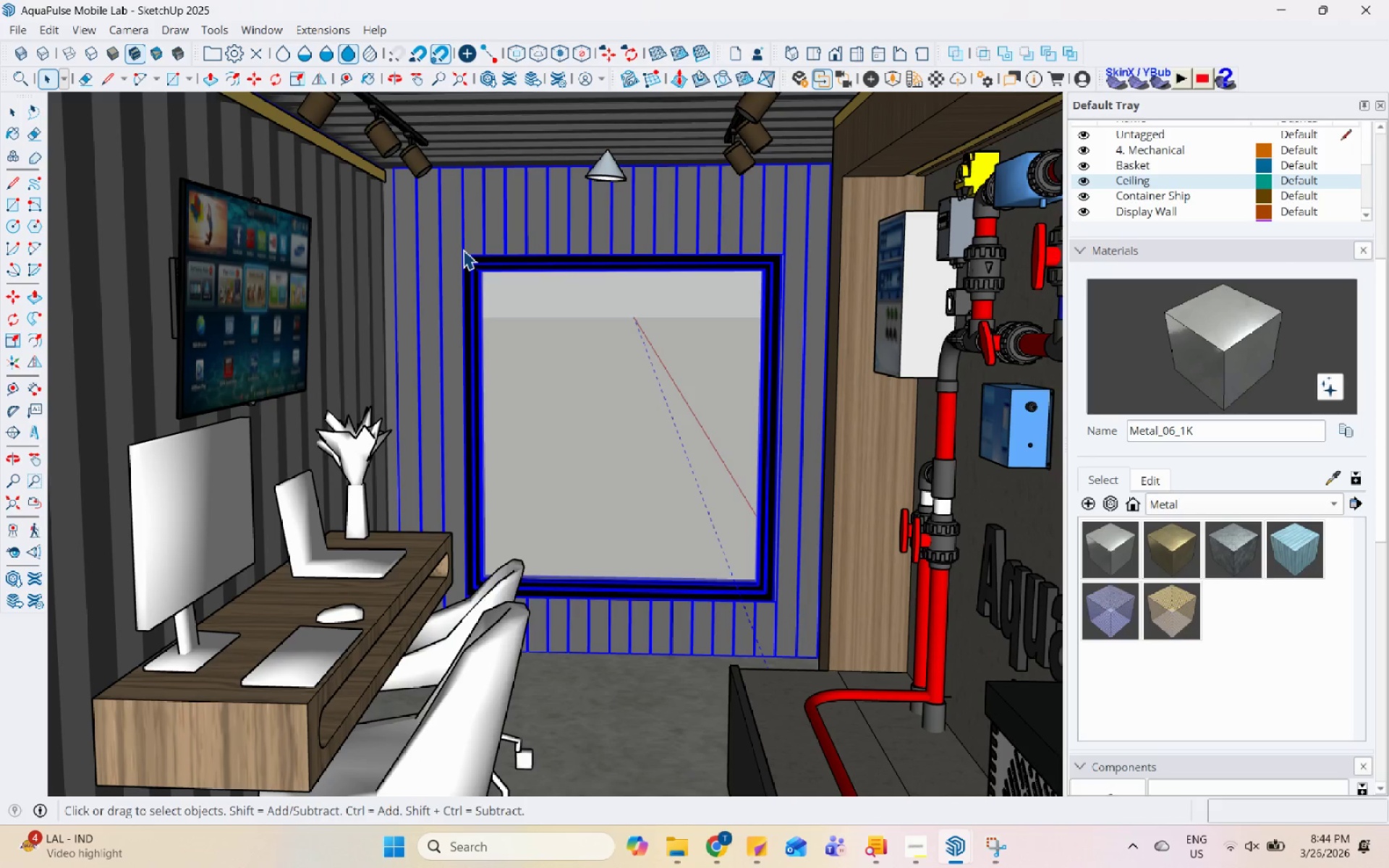 
hold_key(key=Space, duration=1.53)
 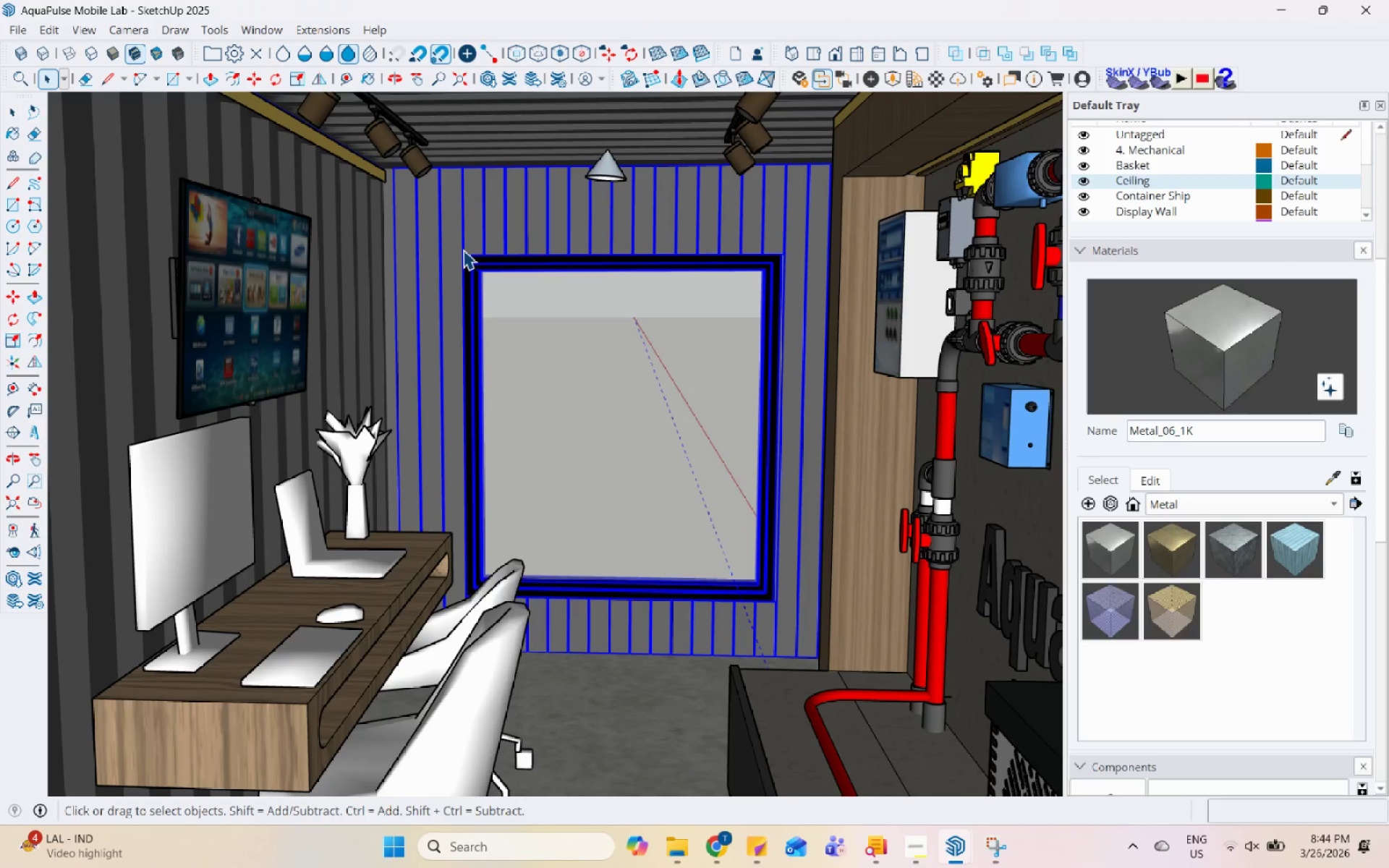 
hold_key(key=Space, duration=1.5)
 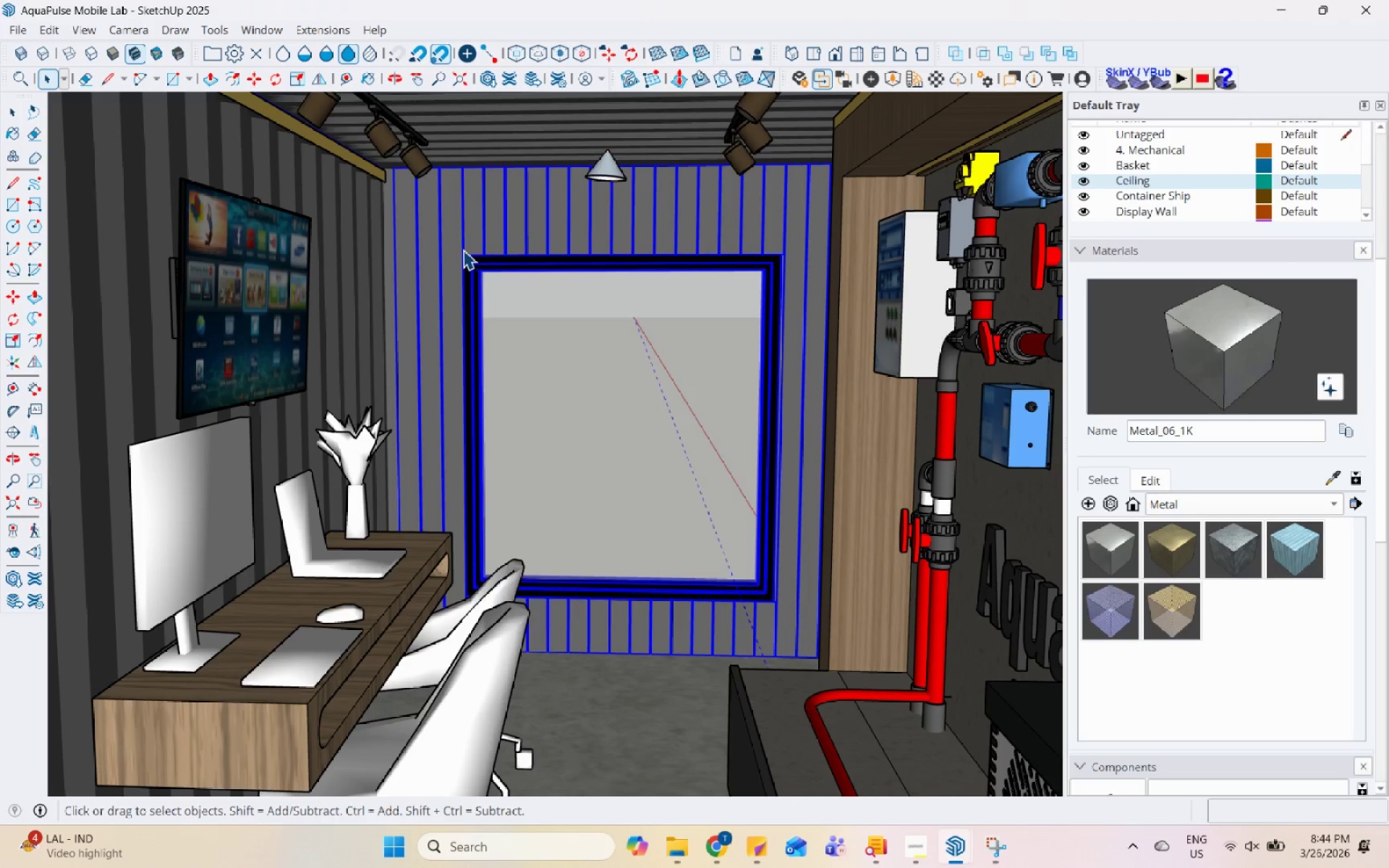 
hold_key(key=Space, duration=1.52)
 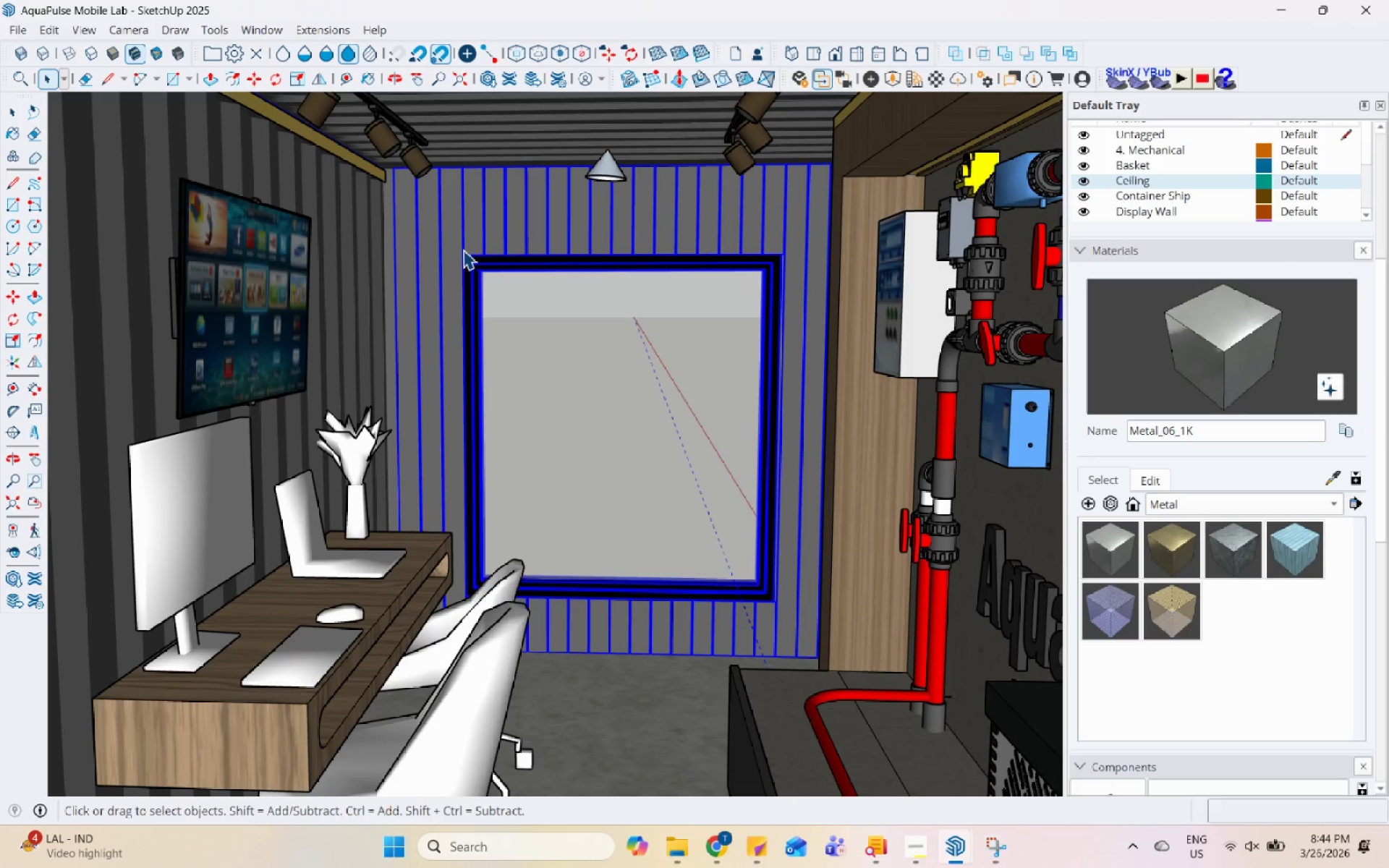 
hold_key(key=Space, duration=1.52)
 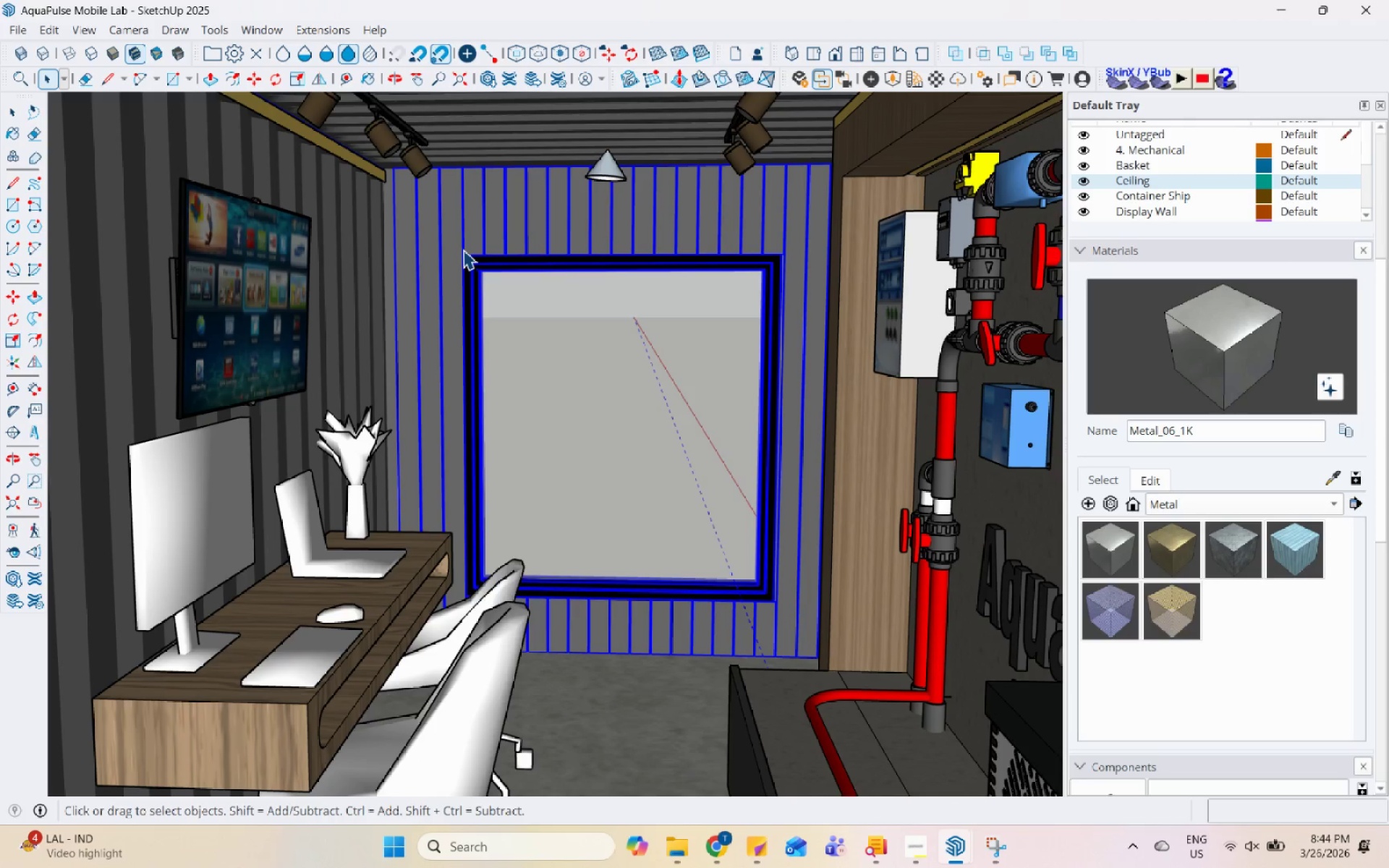 
hold_key(key=Space, duration=1.52)
 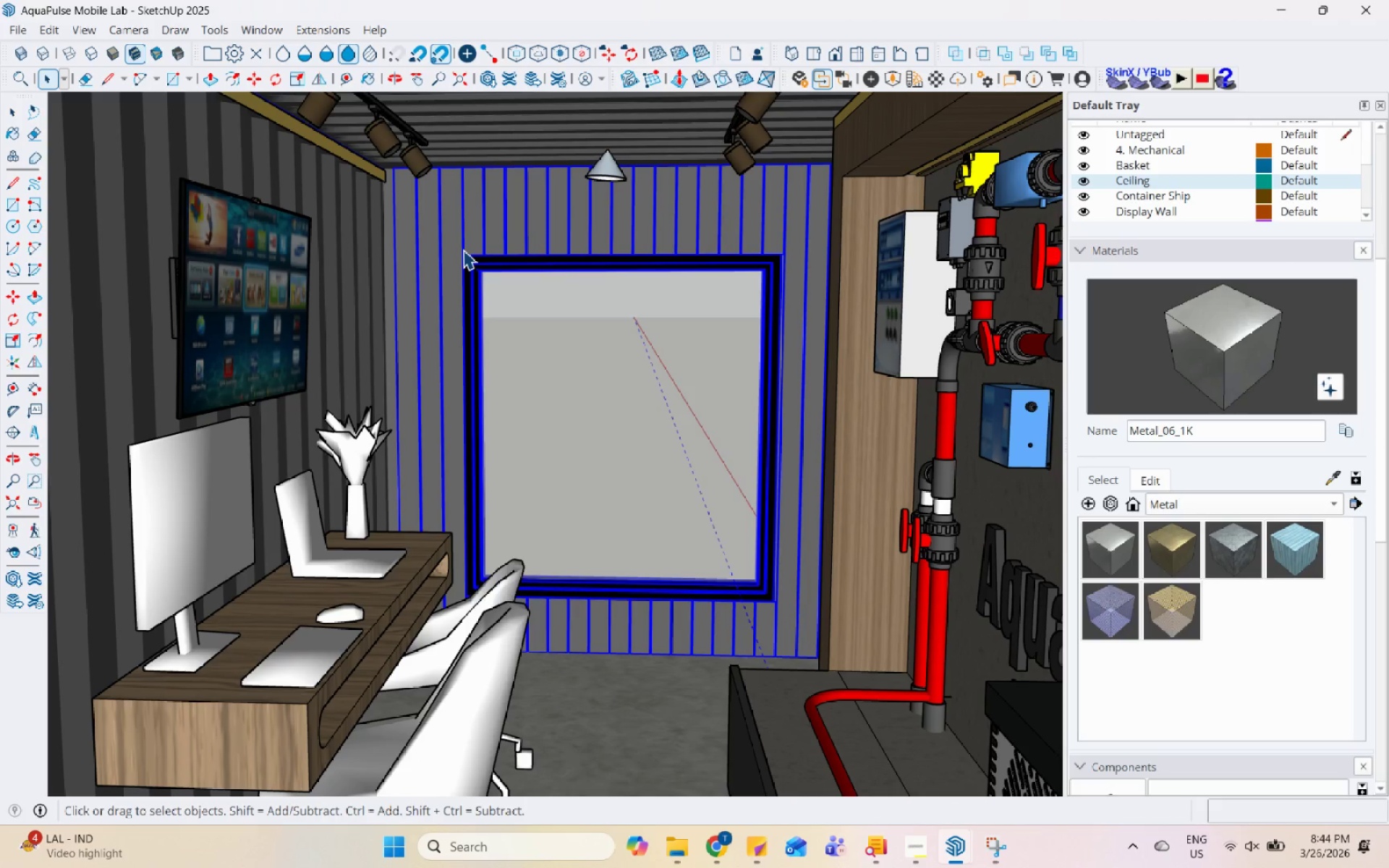 
hold_key(key=Space, duration=1.51)
 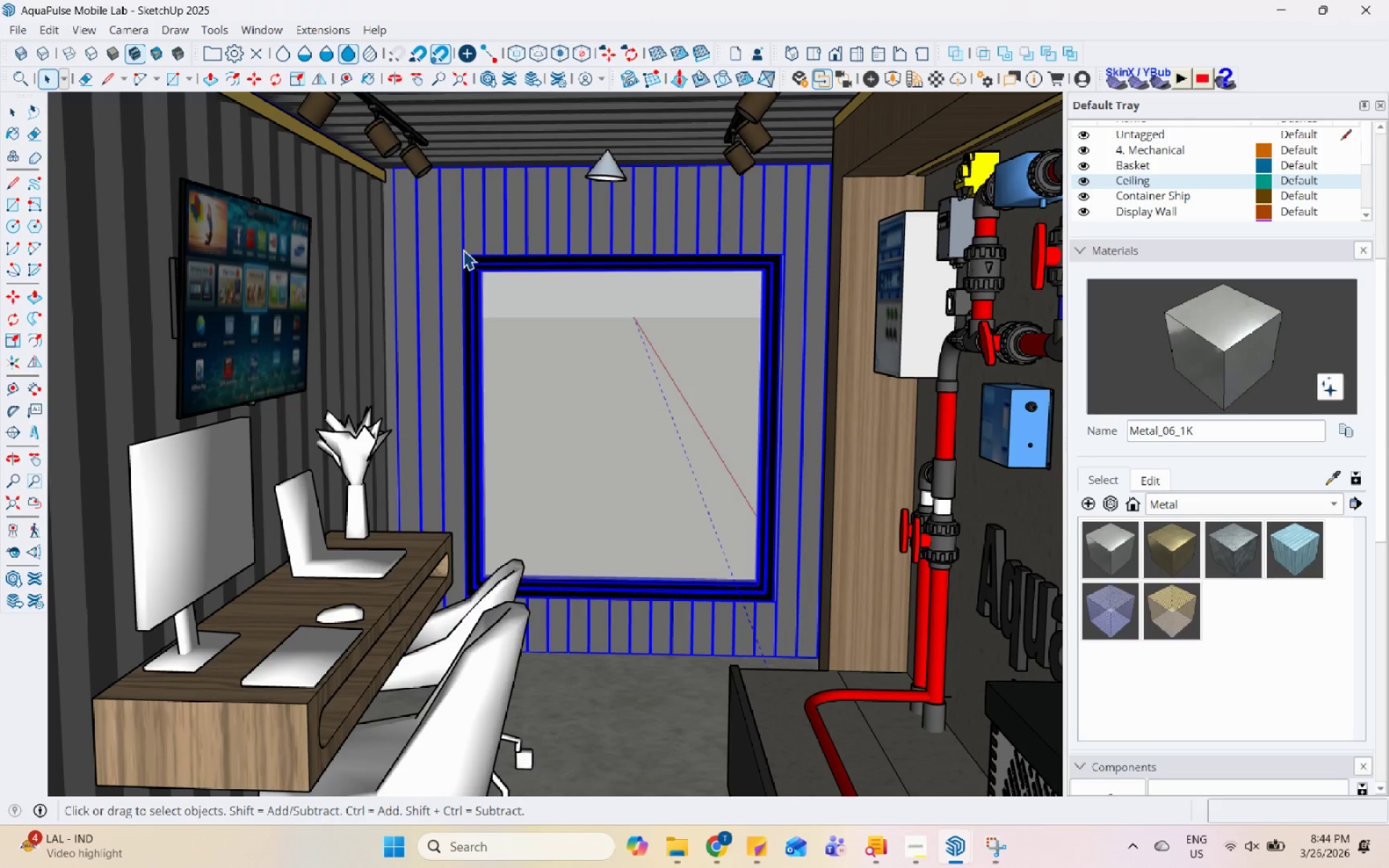 
hold_key(key=Space, duration=1.53)
 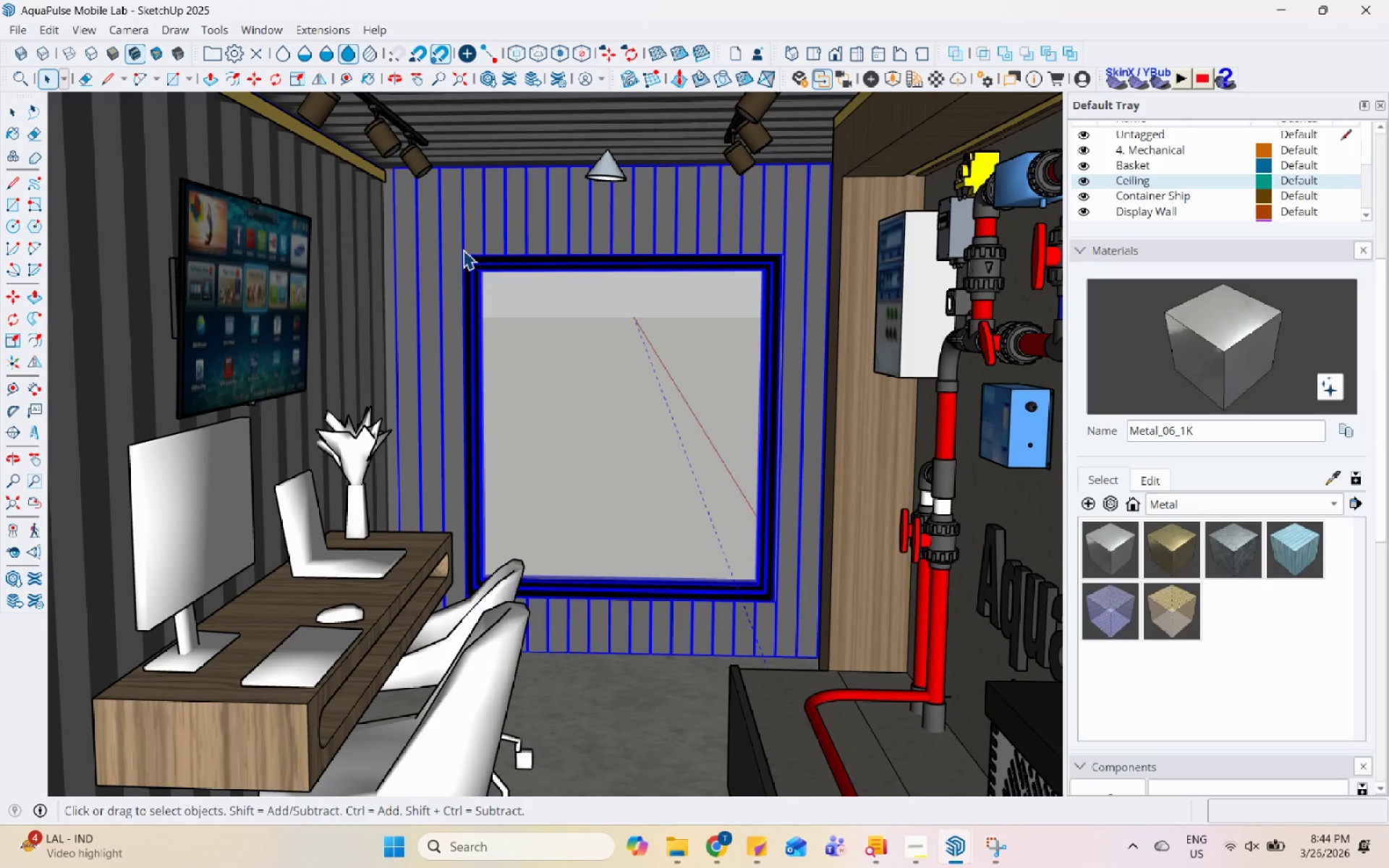 
hold_key(key=Space, duration=1.52)
 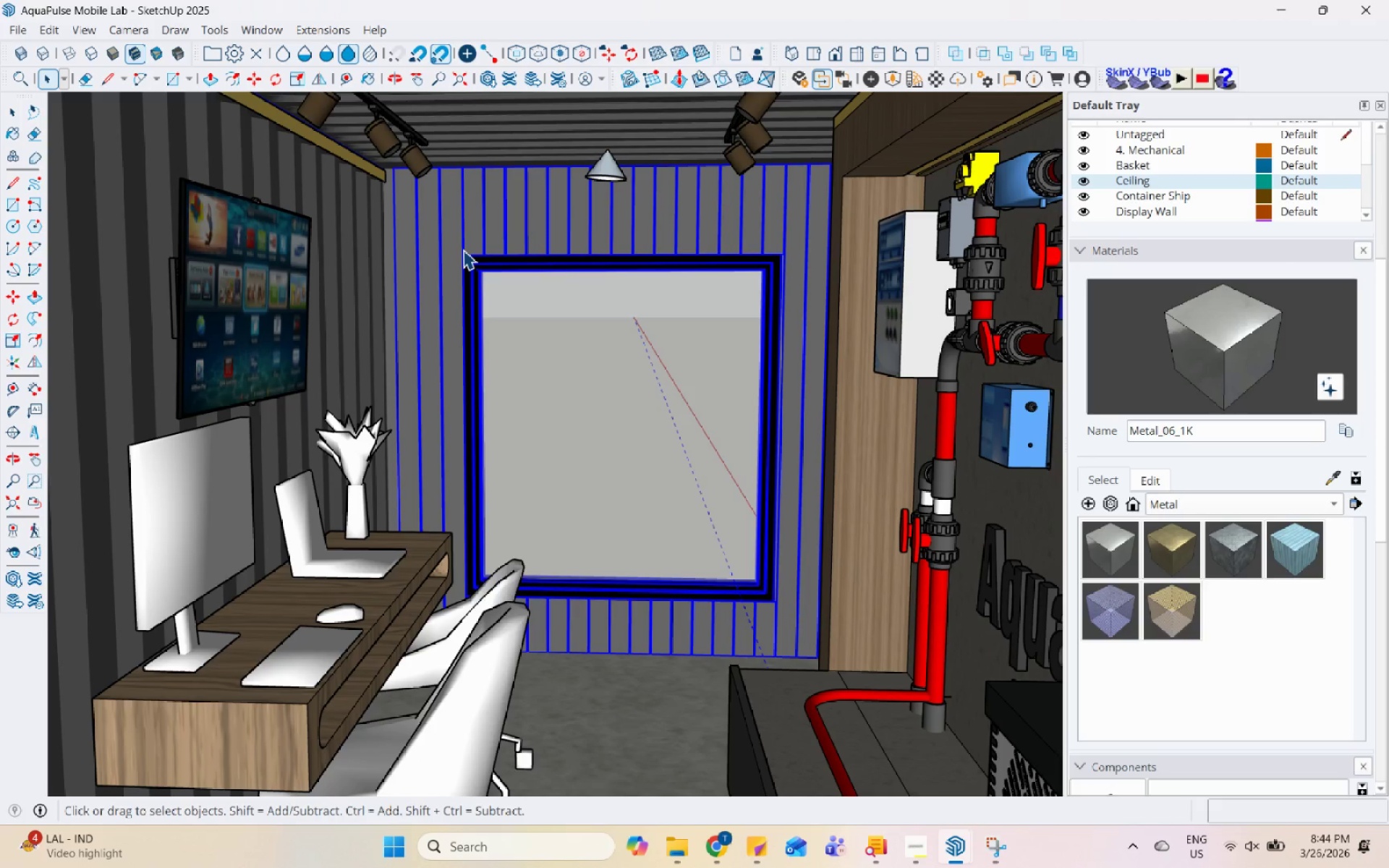 
hold_key(key=Space, duration=1.51)
 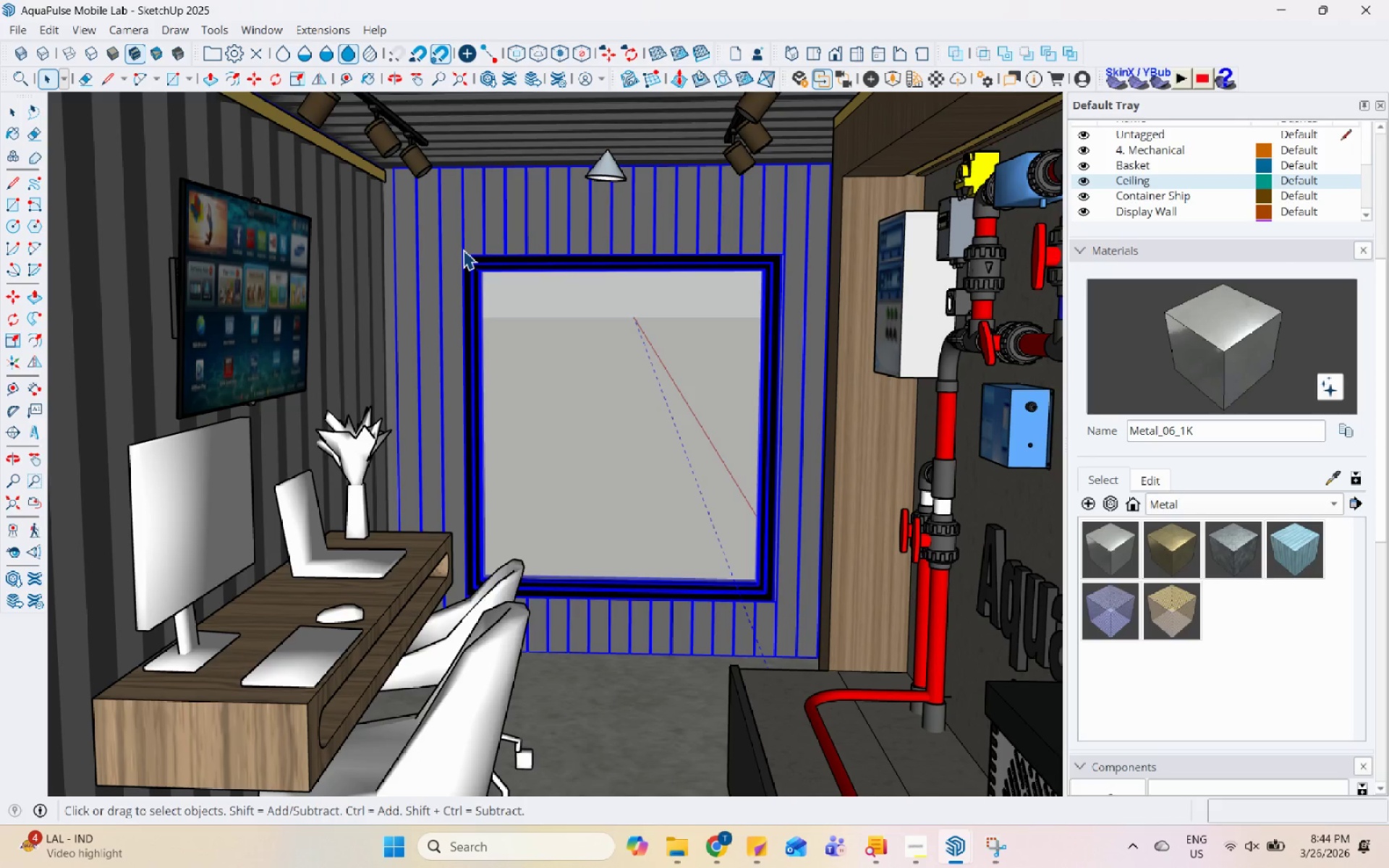 
hold_key(key=Space, duration=1.53)
 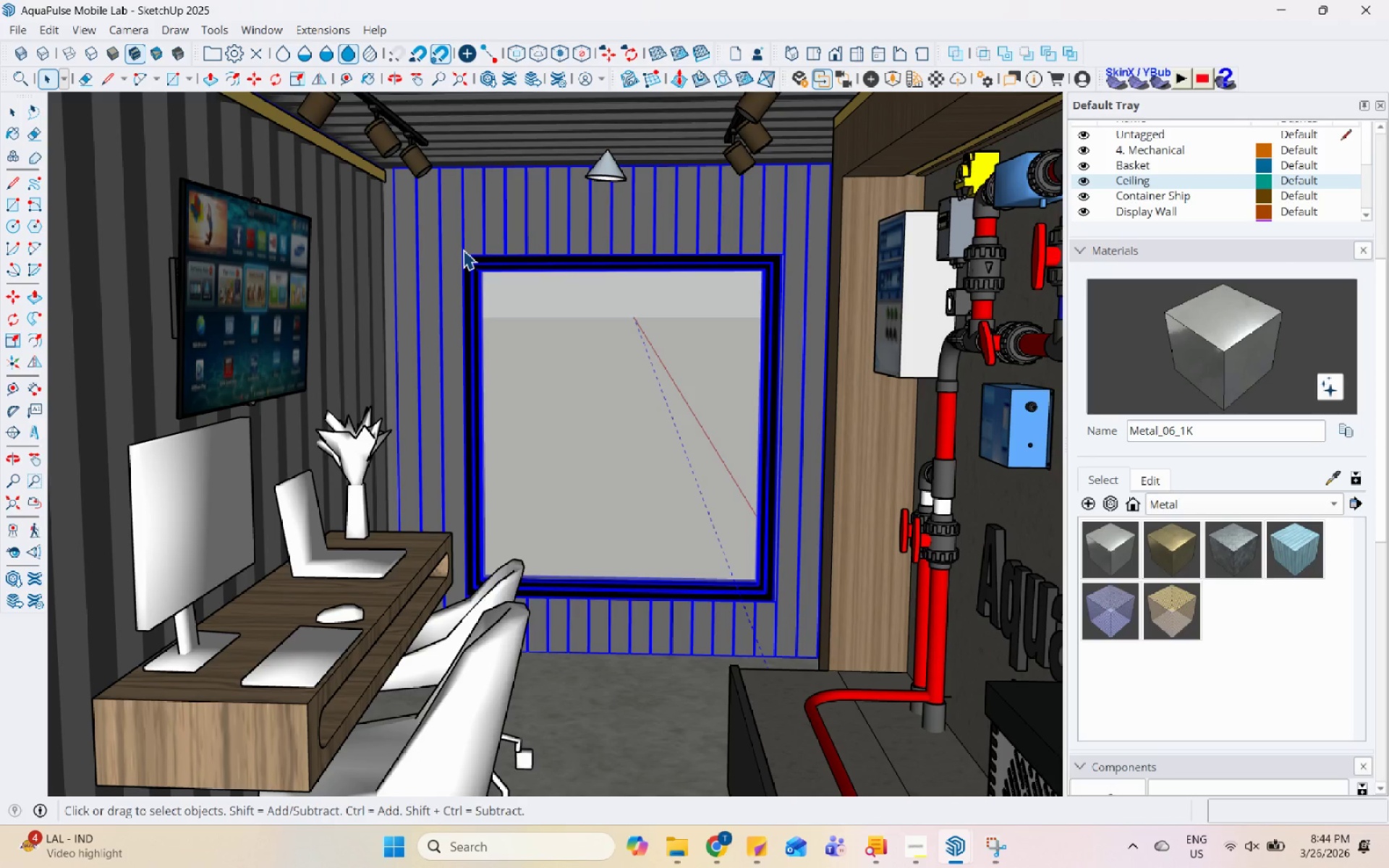 
hold_key(key=Space, duration=1.51)
 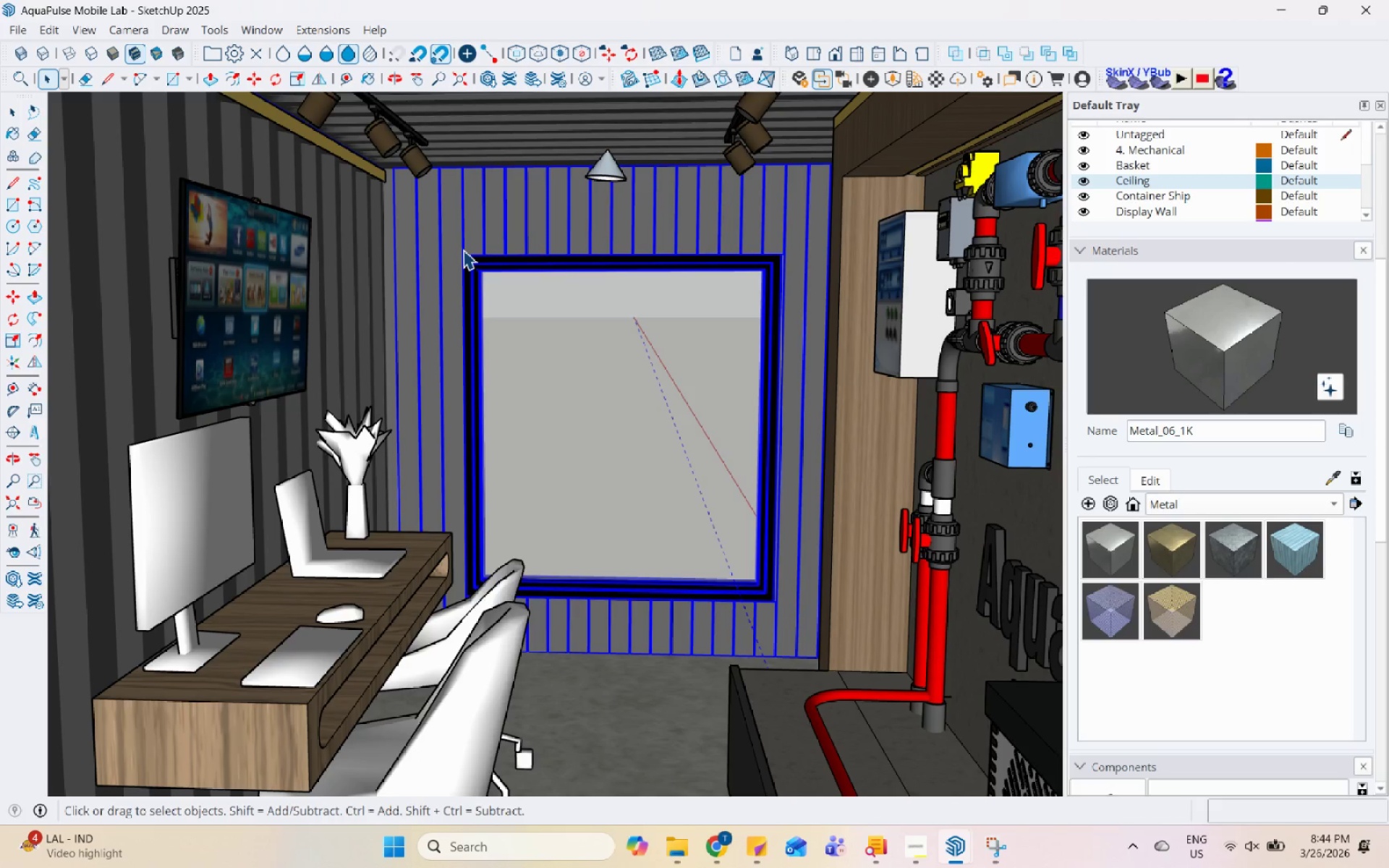 
hold_key(key=Space, duration=1.53)
 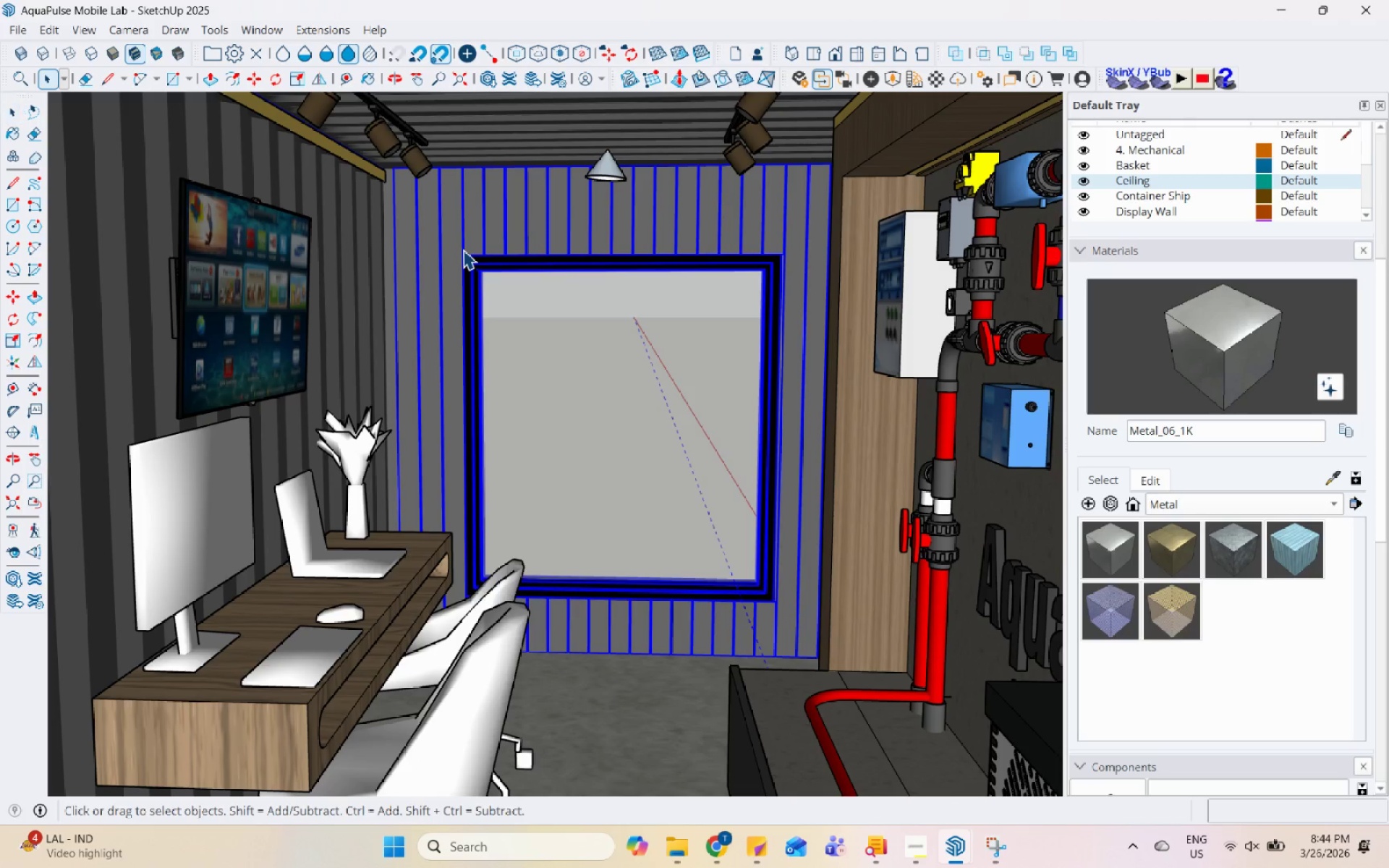 
hold_key(key=Space, duration=1.52)
 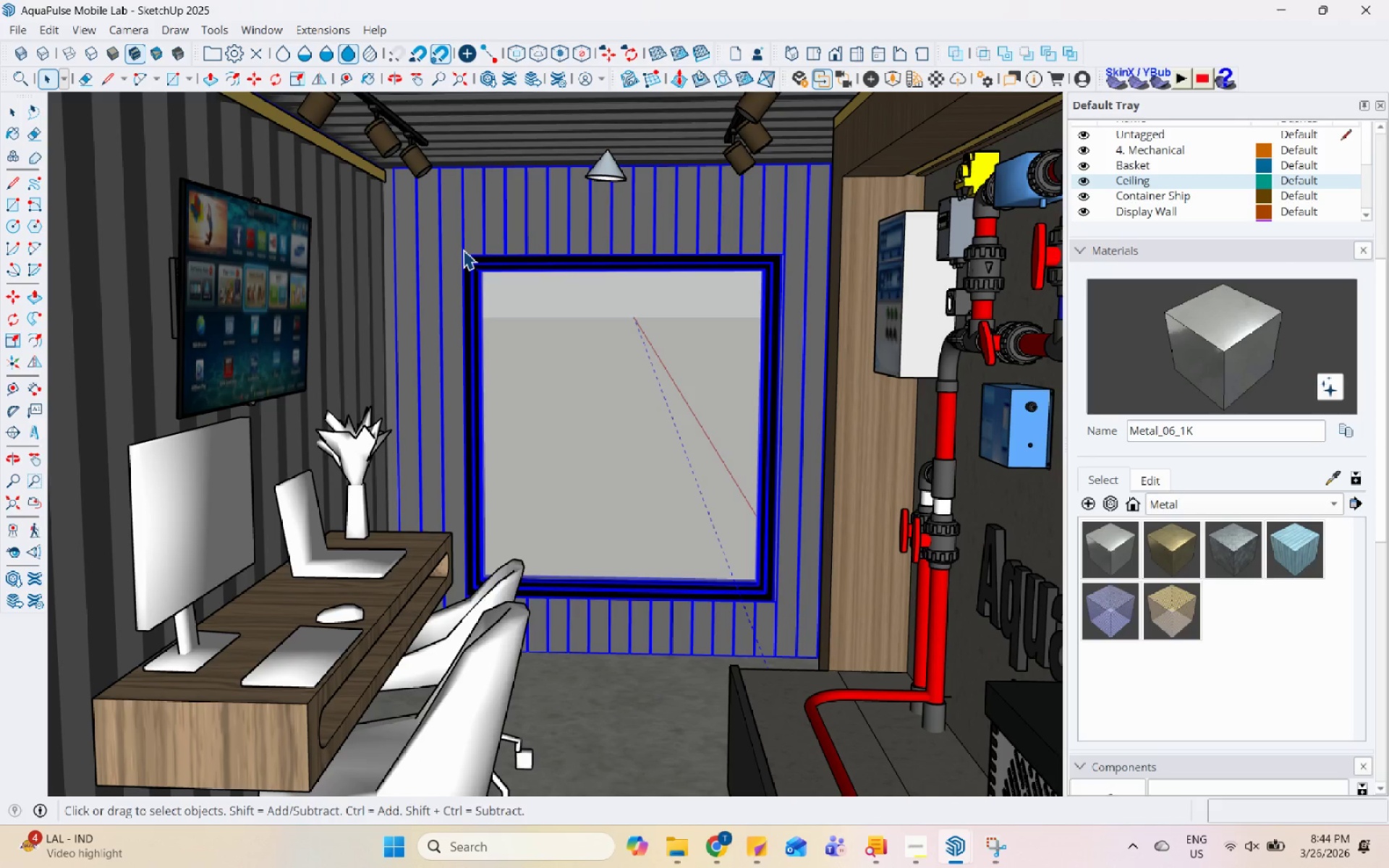 
hold_key(key=Space, duration=1.5)
 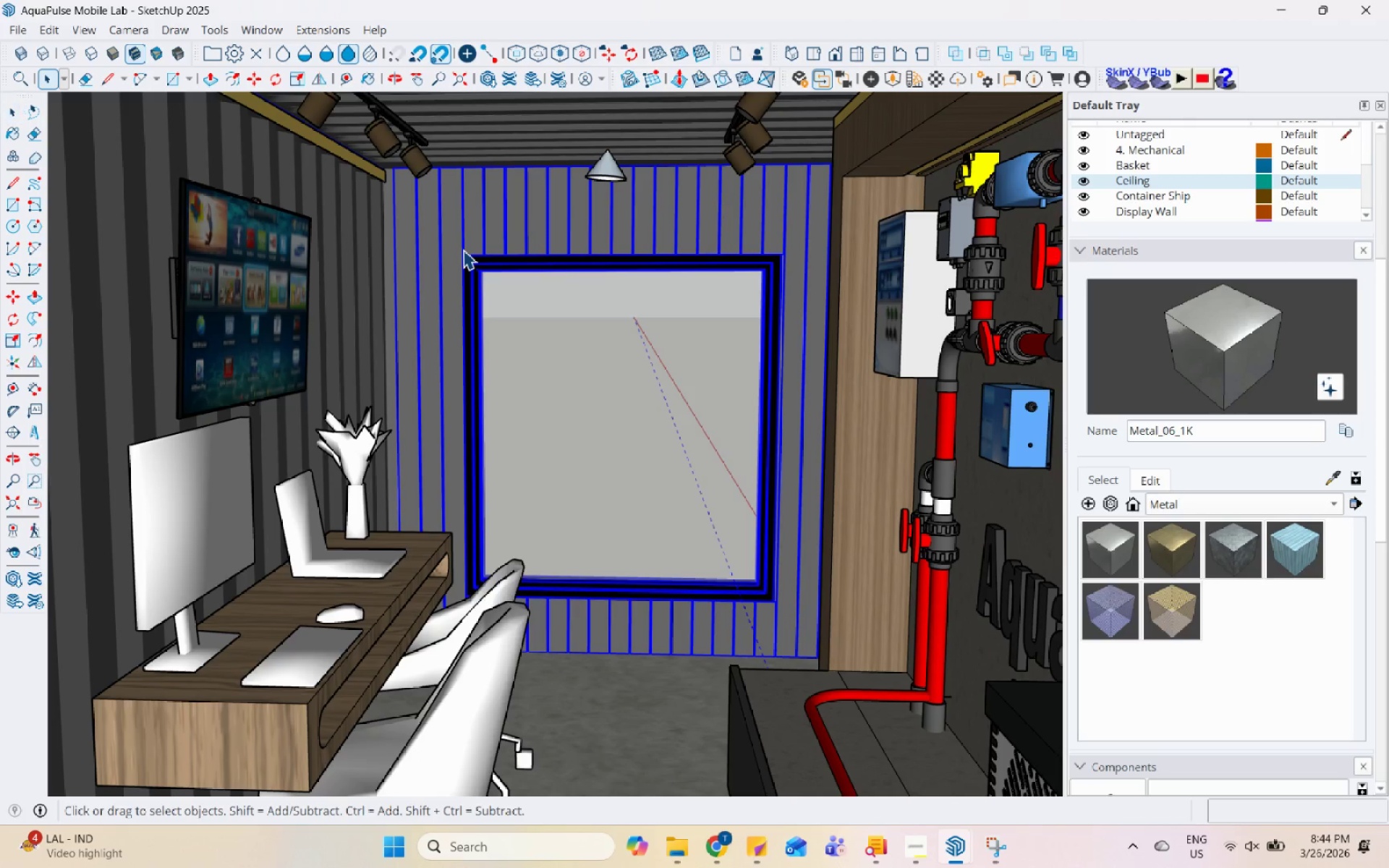 
hold_key(key=Space, duration=1.53)
 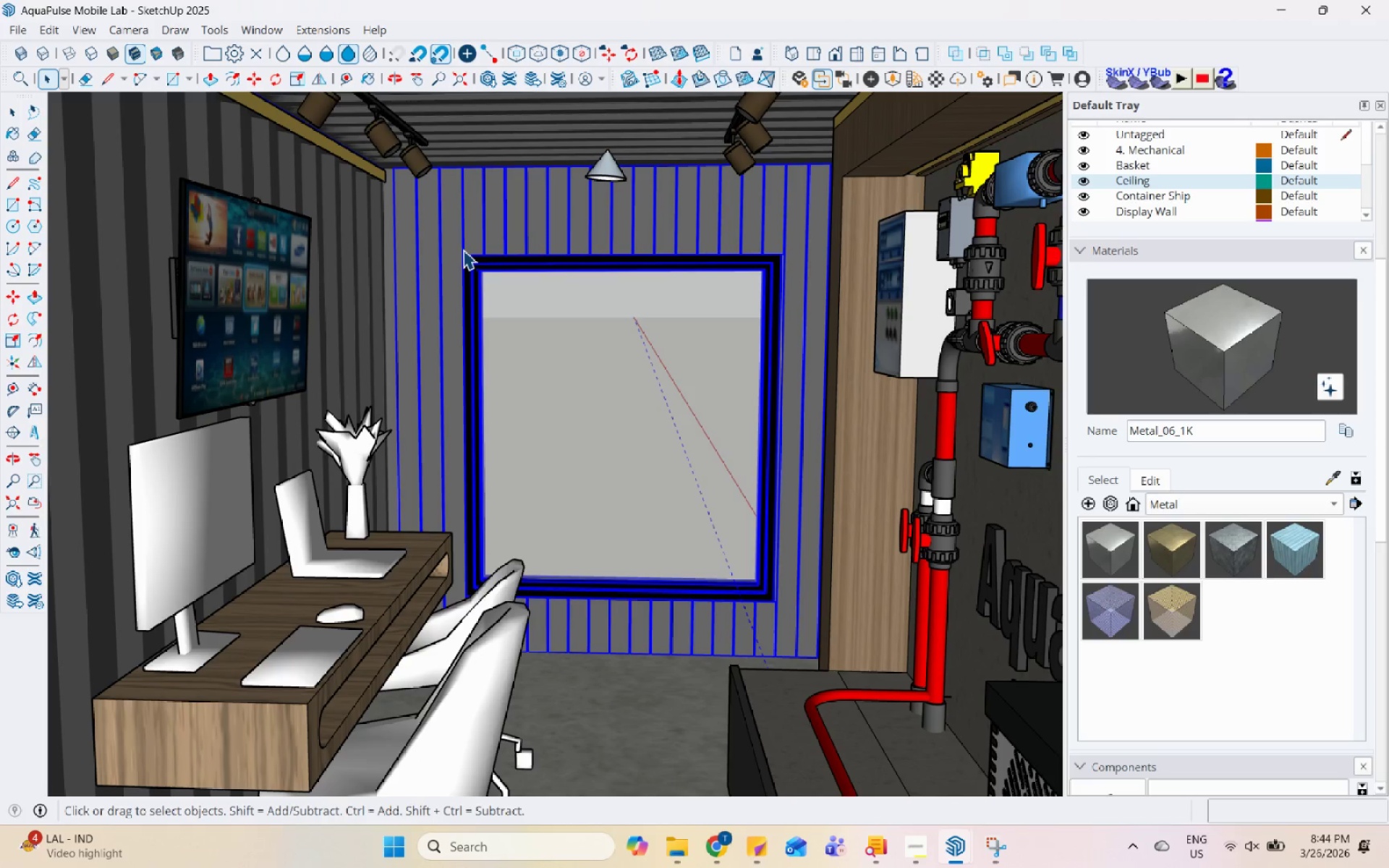 
hold_key(key=Space, duration=1.51)
 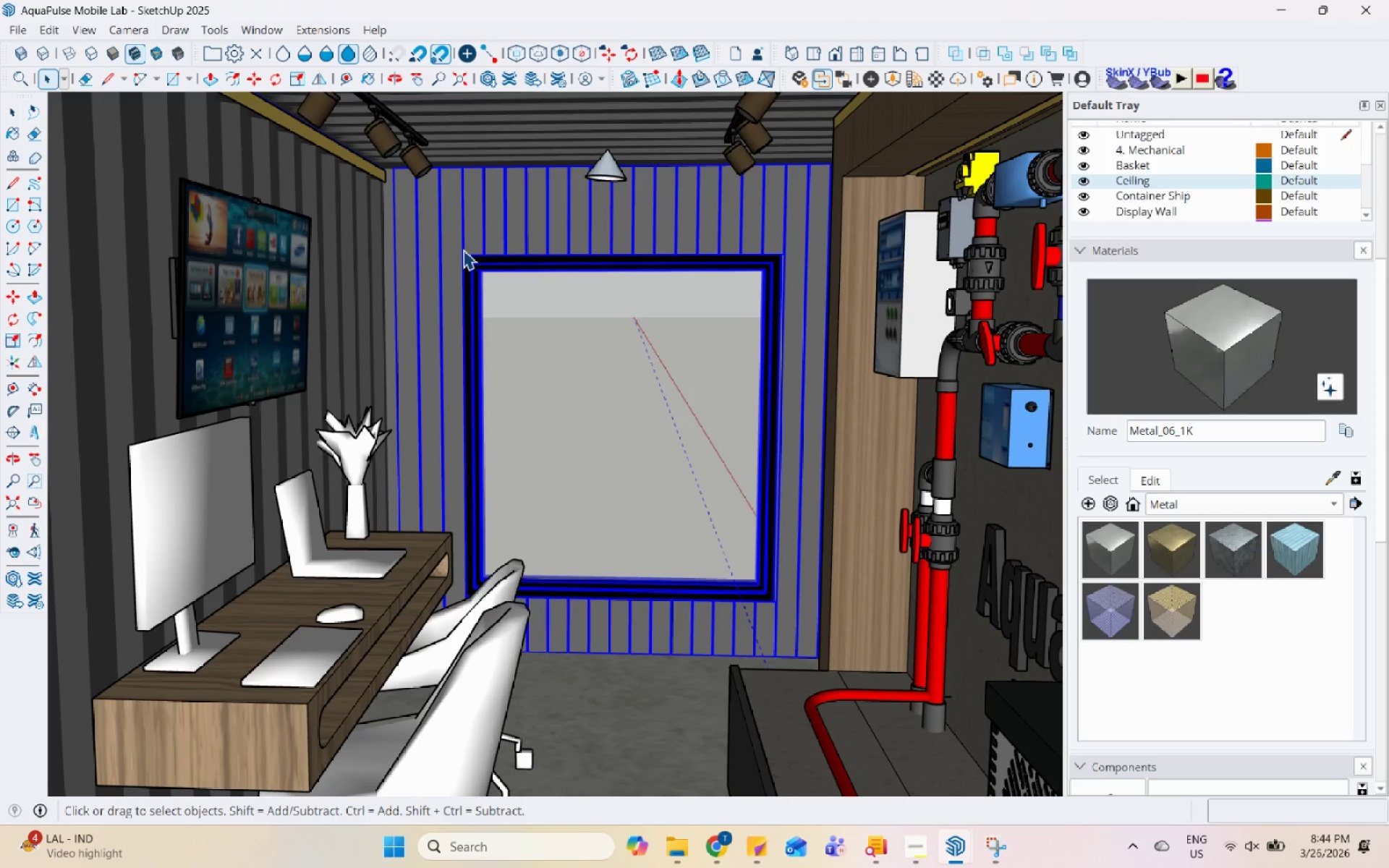 
hold_key(key=Space, duration=1.53)
 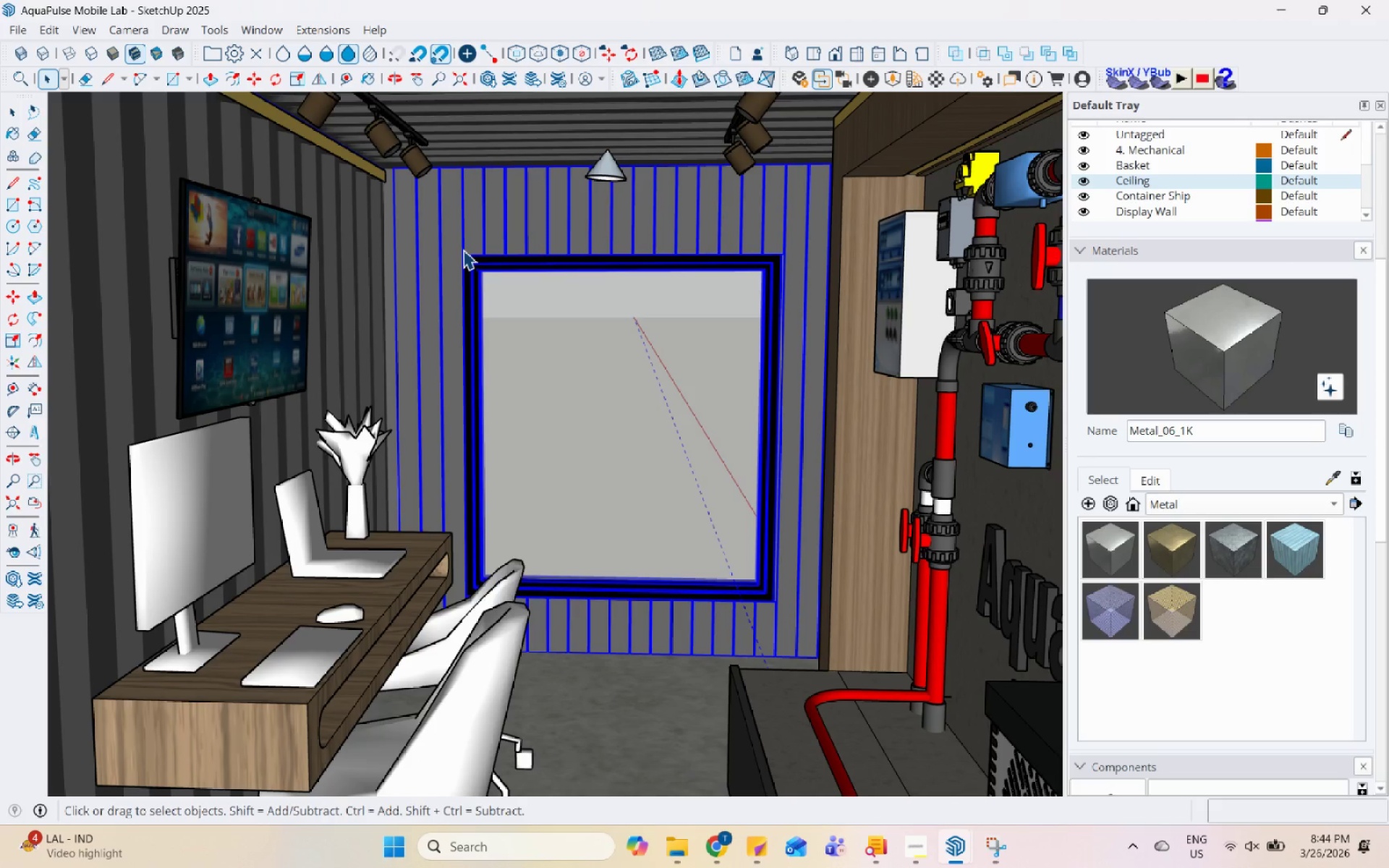 
hold_key(key=Space, duration=1.51)
 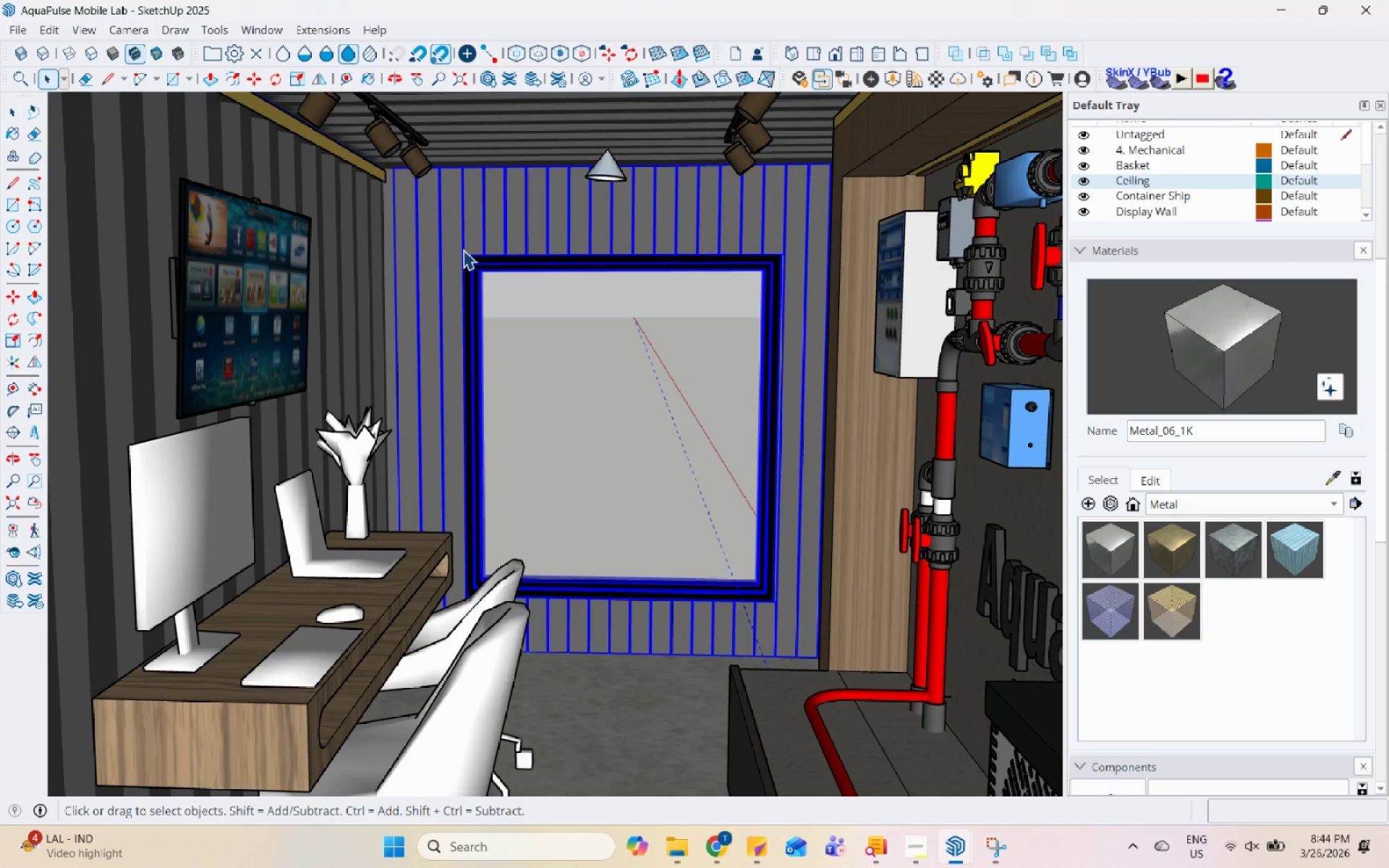 
hold_key(key=Space, duration=1.51)
 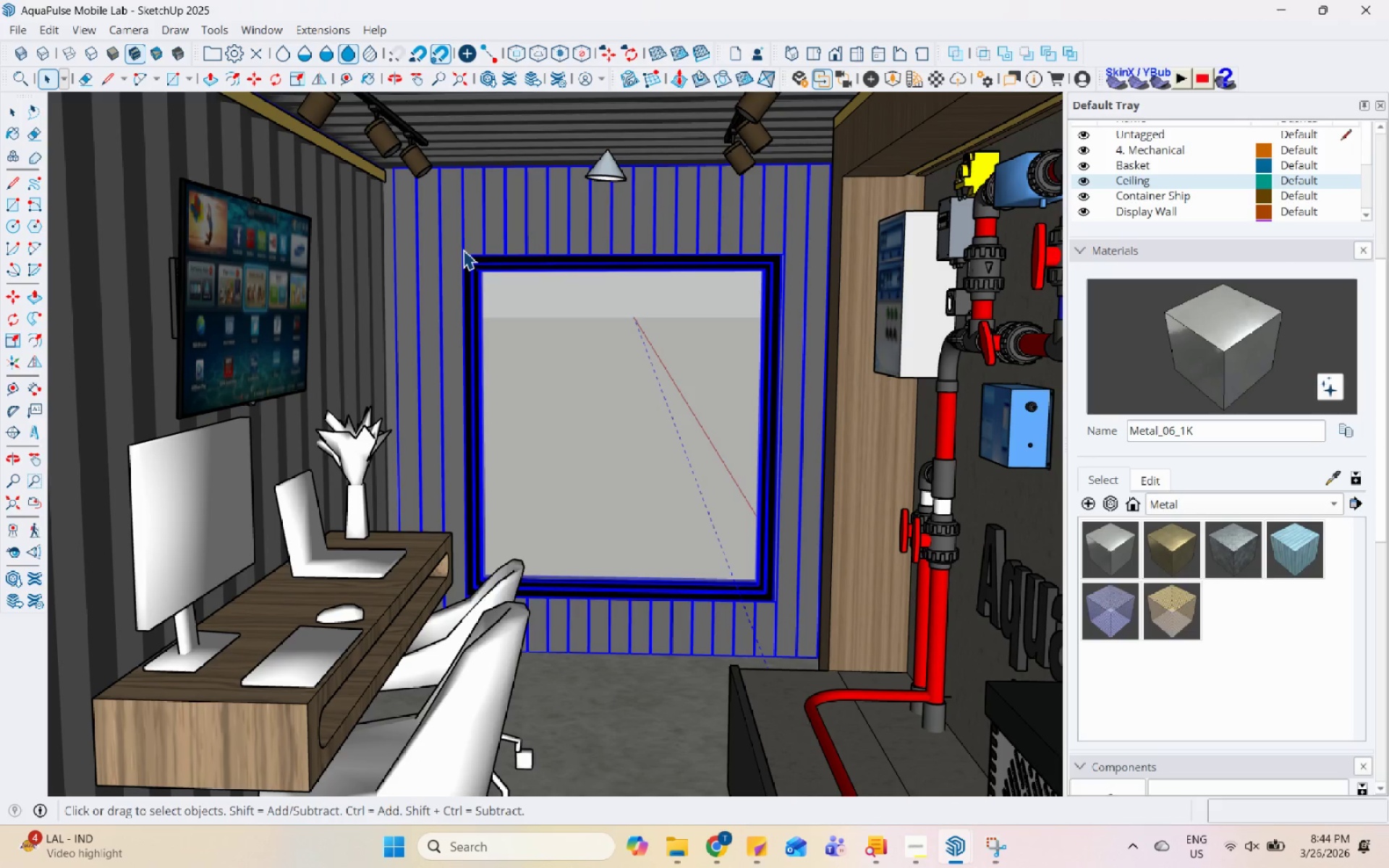 
hold_key(key=Space, duration=1.52)
 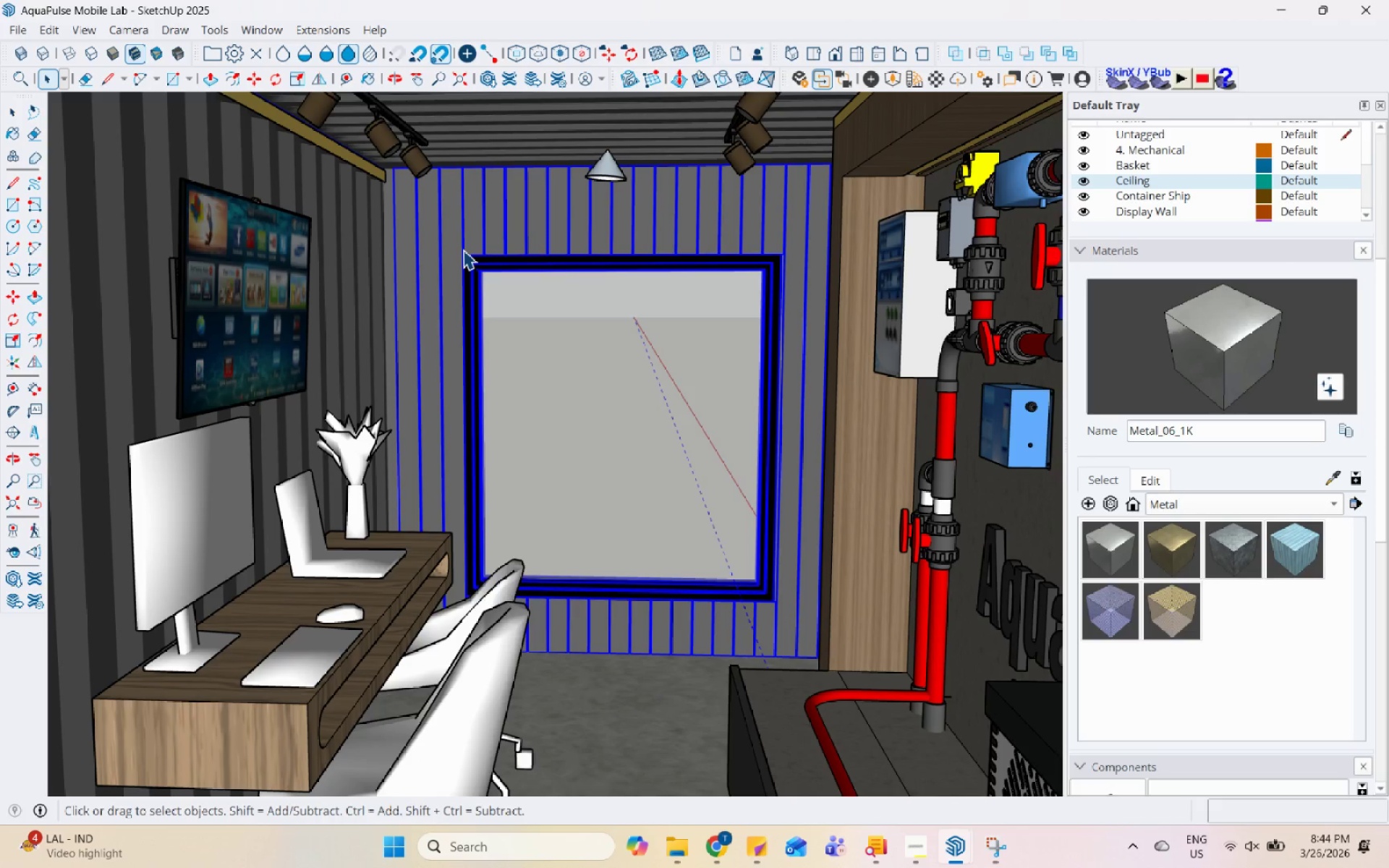 
hold_key(key=Space, duration=1.52)
 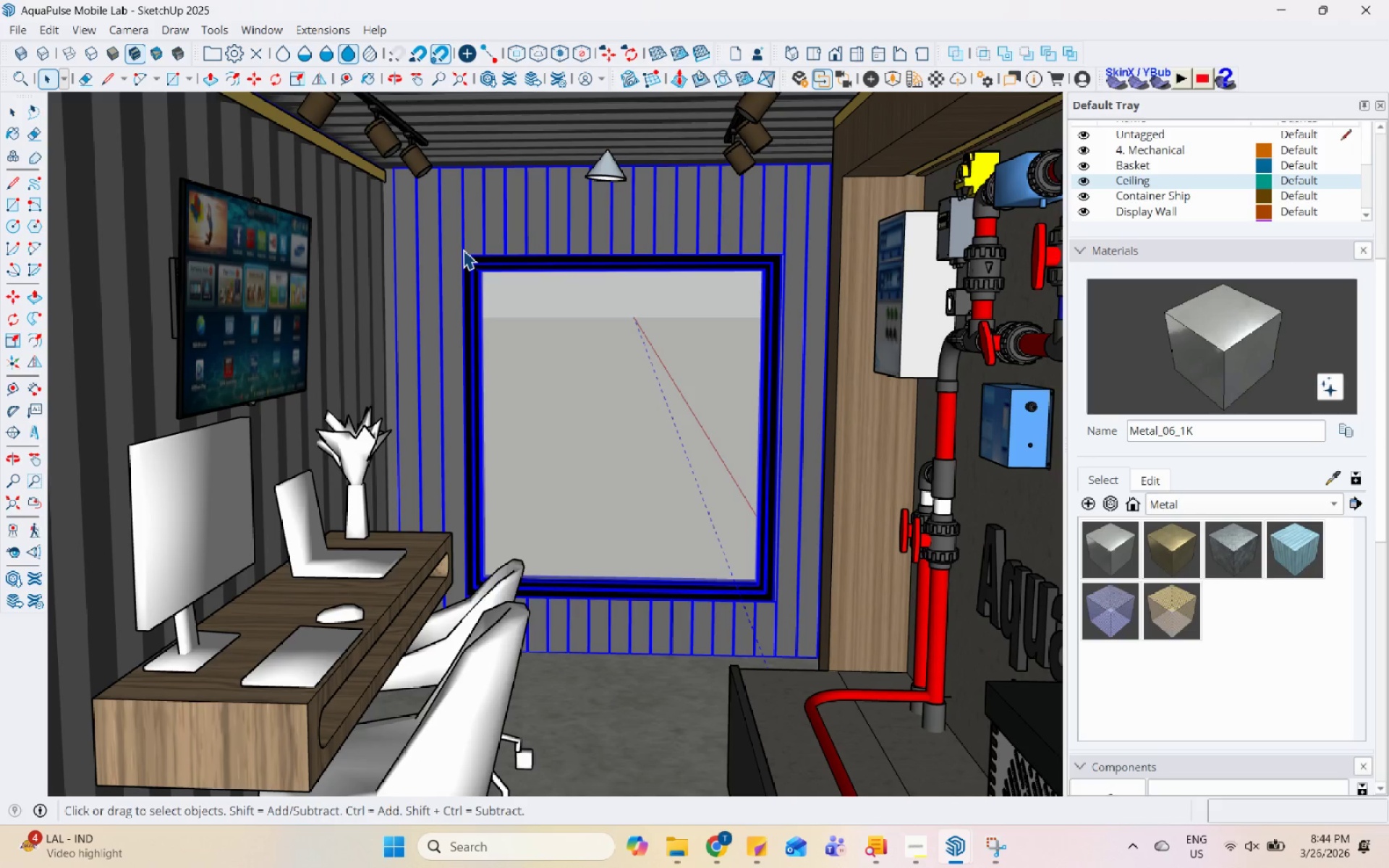 
hold_key(key=Space, duration=1.52)
 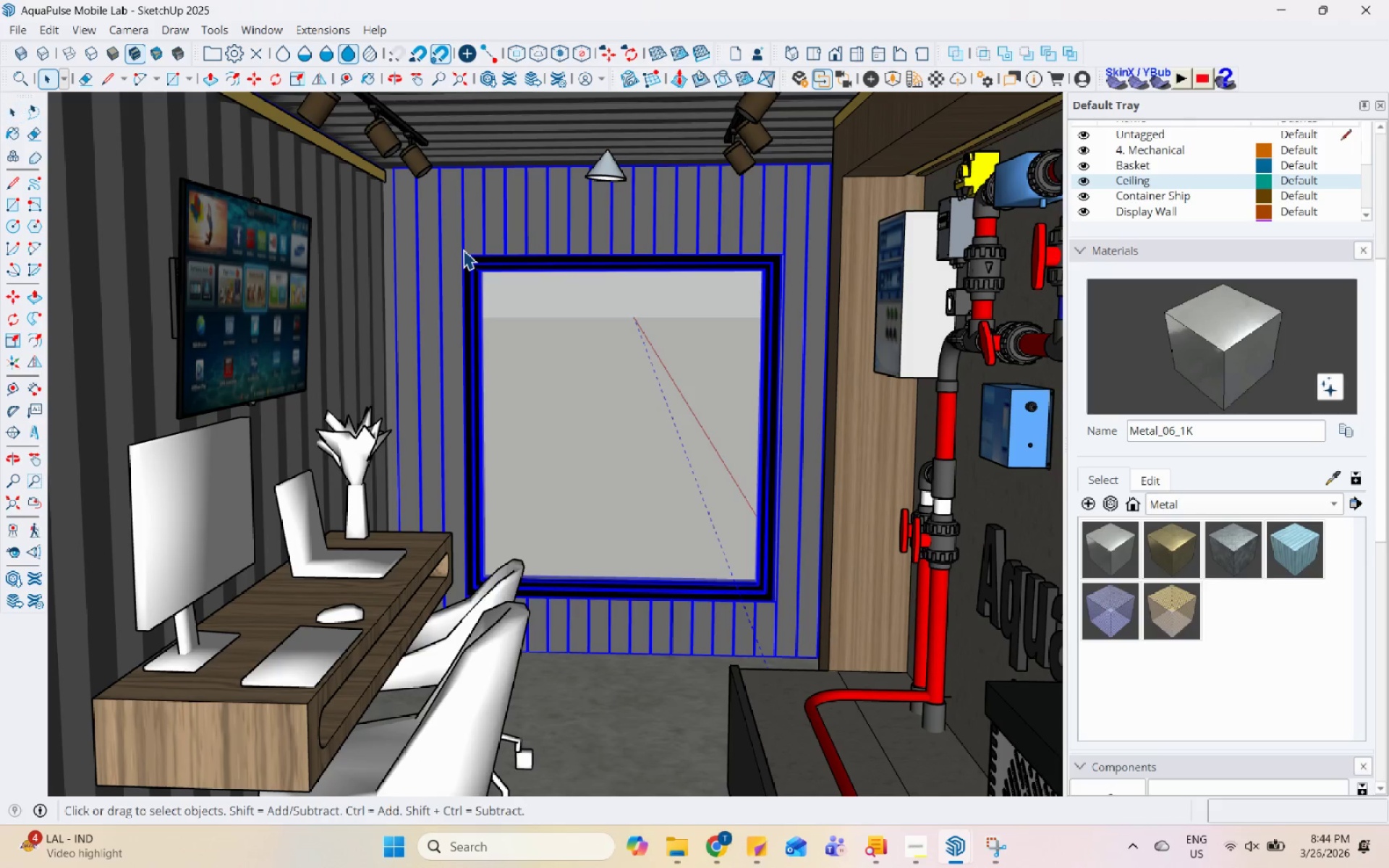 
hold_key(key=Space, duration=1.52)
 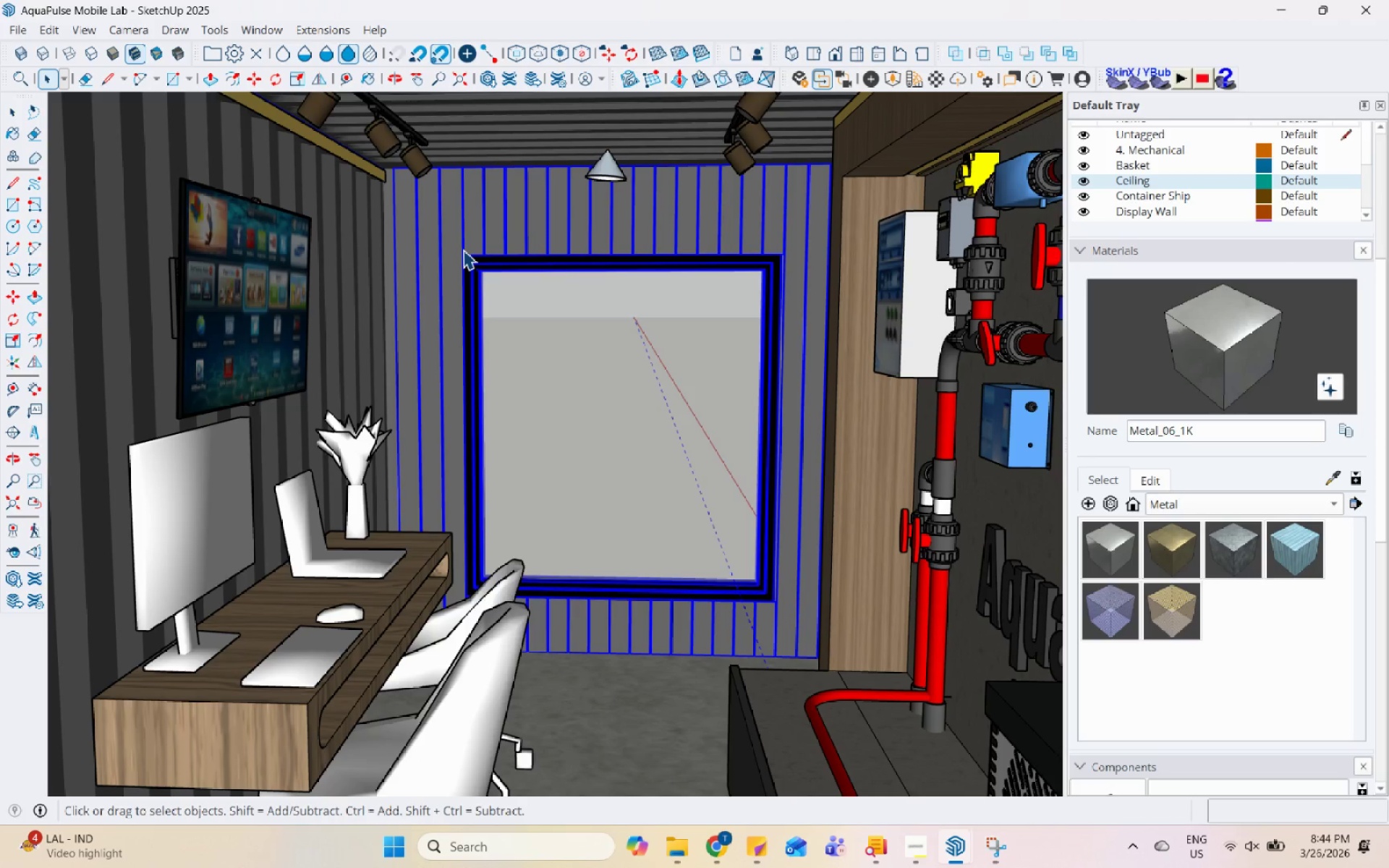 
hold_key(key=Space, duration=1.51)
 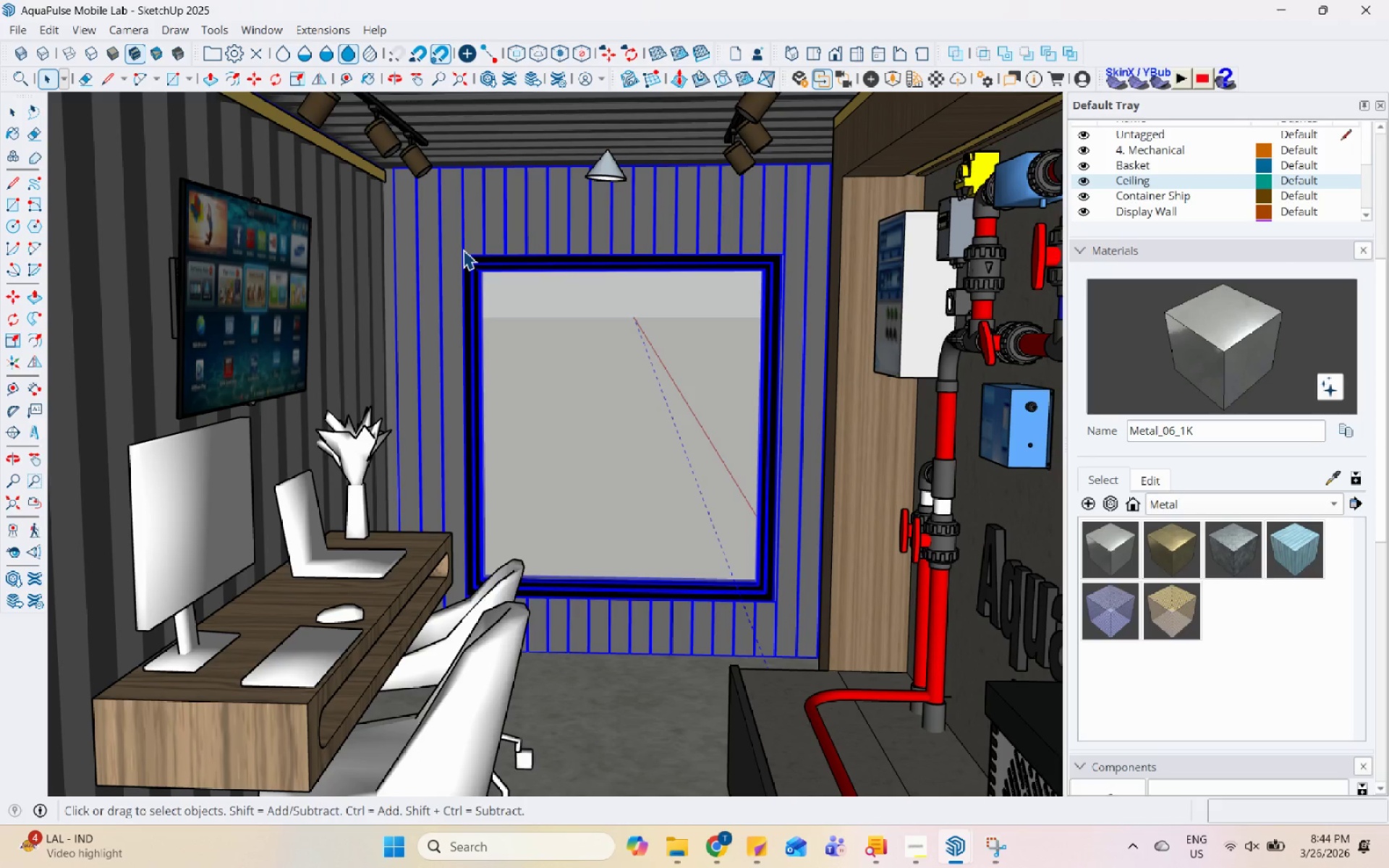 
hold_key(key=Space, duration=1.52)
 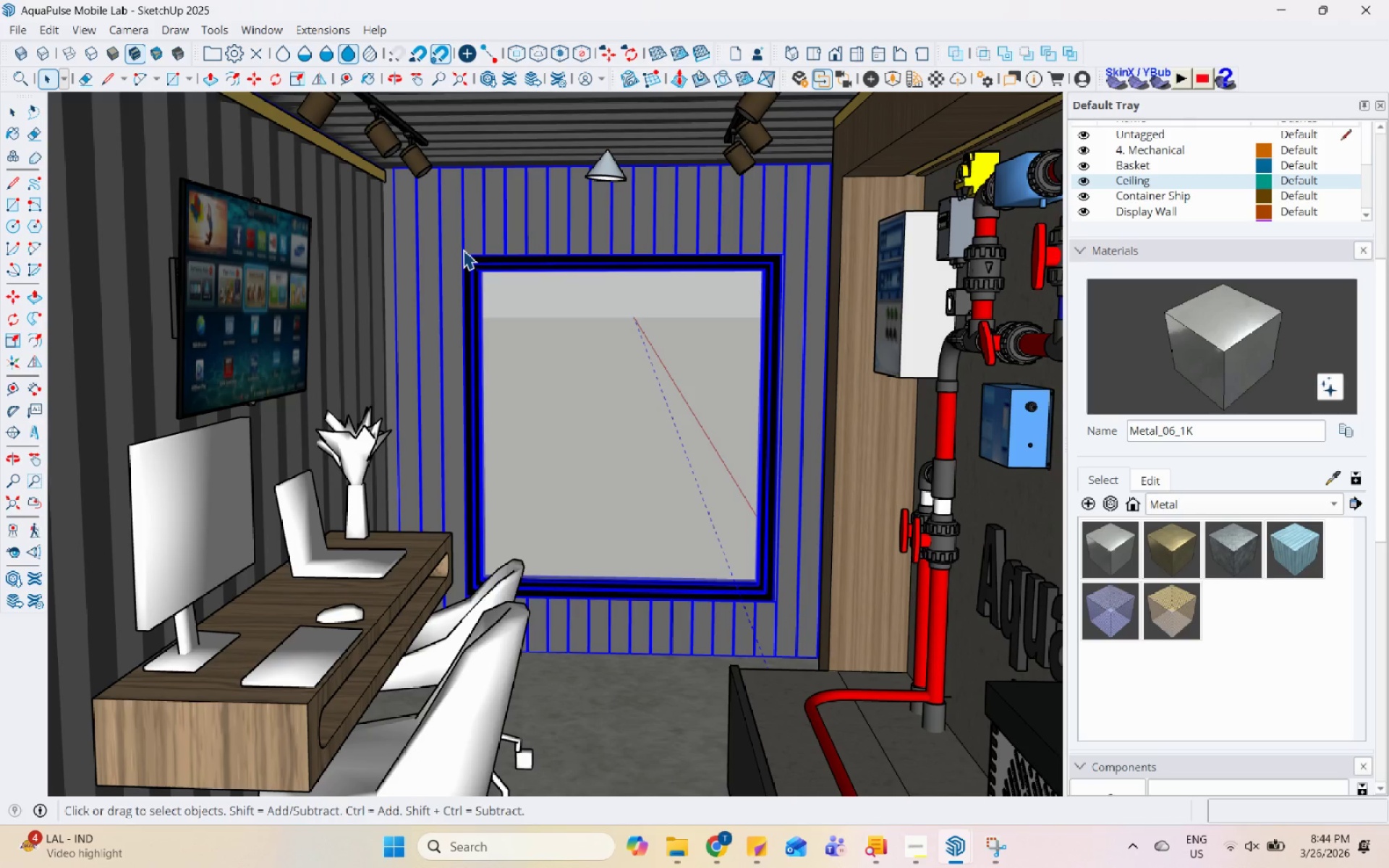 
hold_key(key=Space, duration=1.52)
 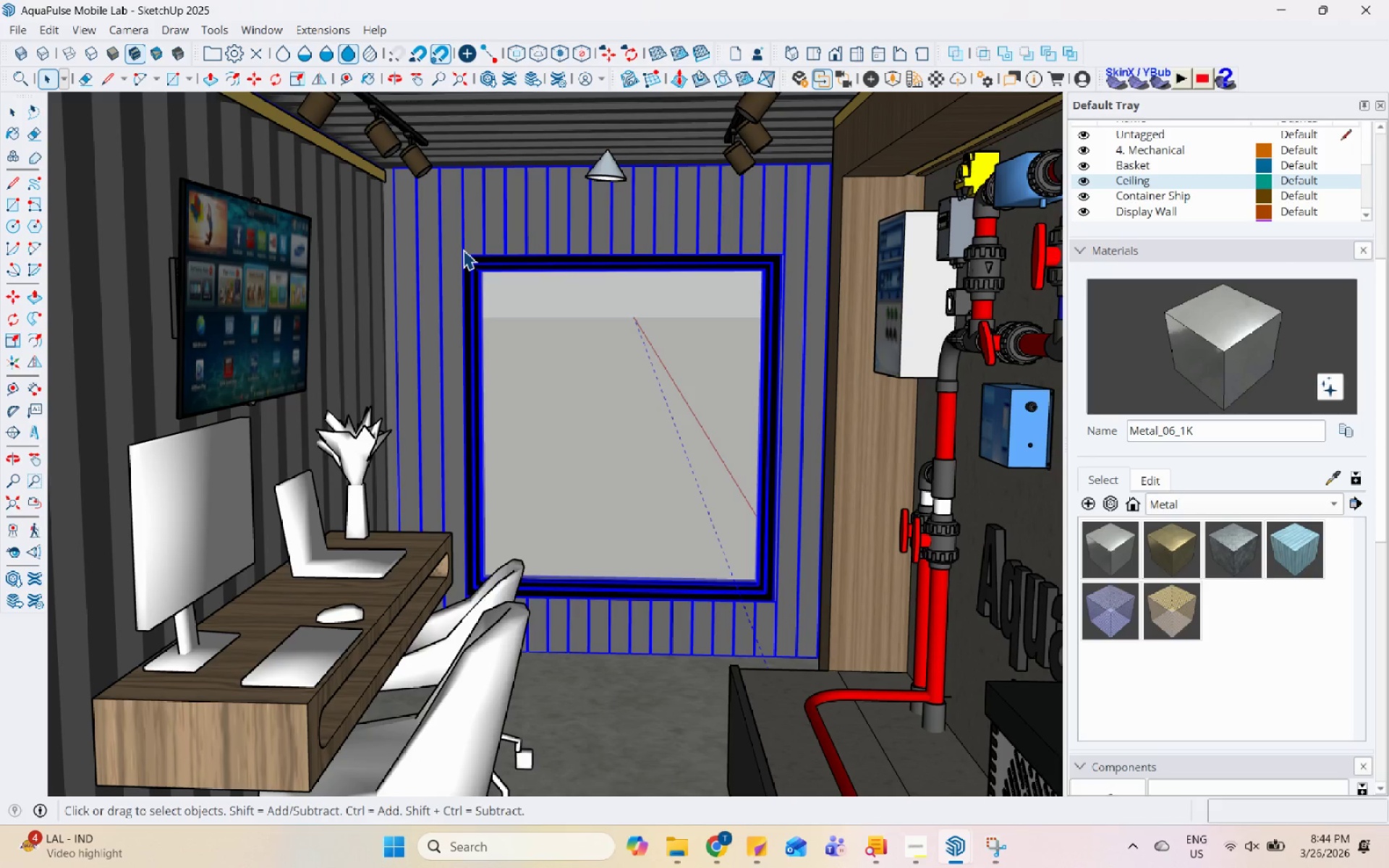 
hold_key(key=Space, duration=1.52)
 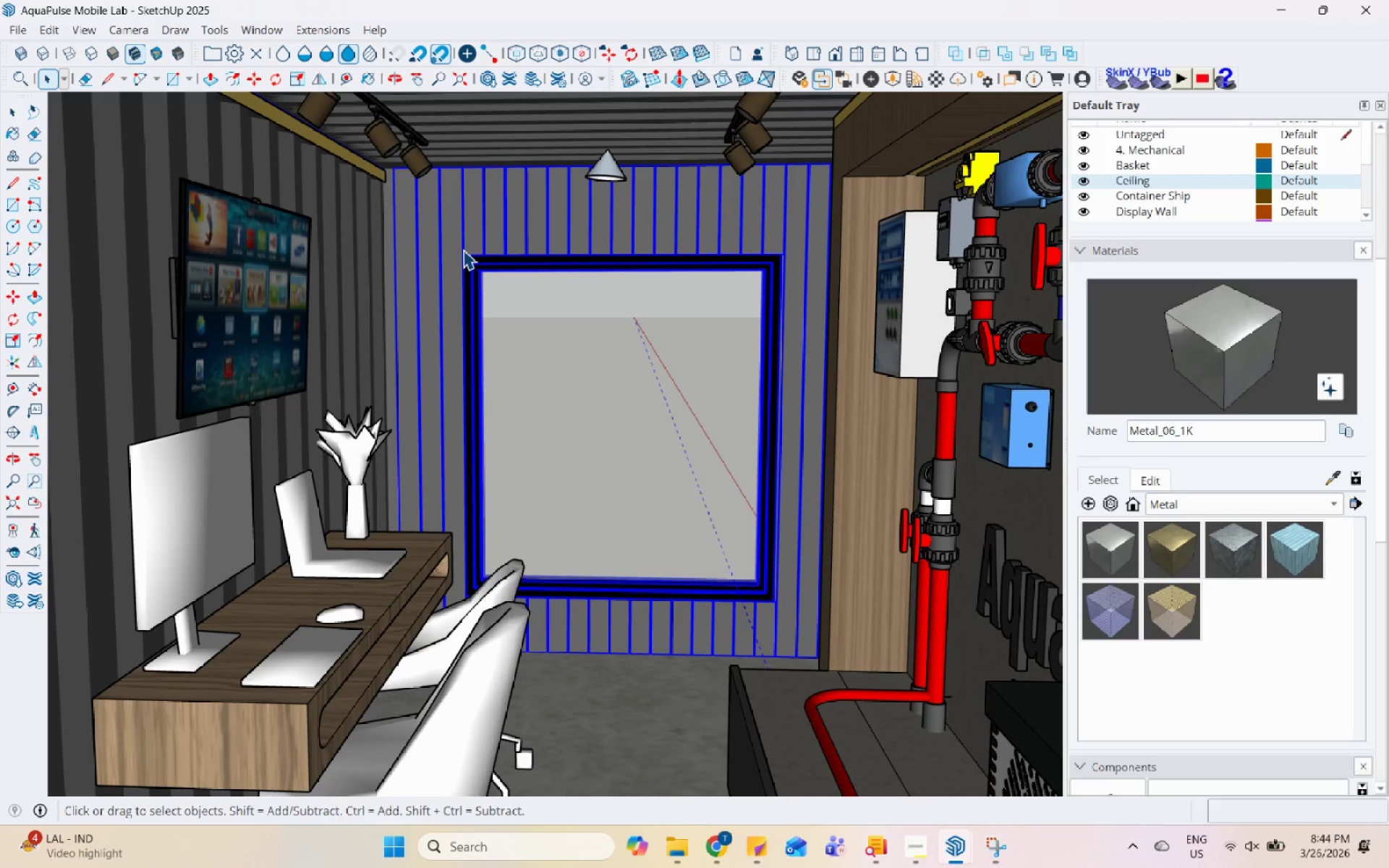 
hold_key(key=Space, duration=1.51)
 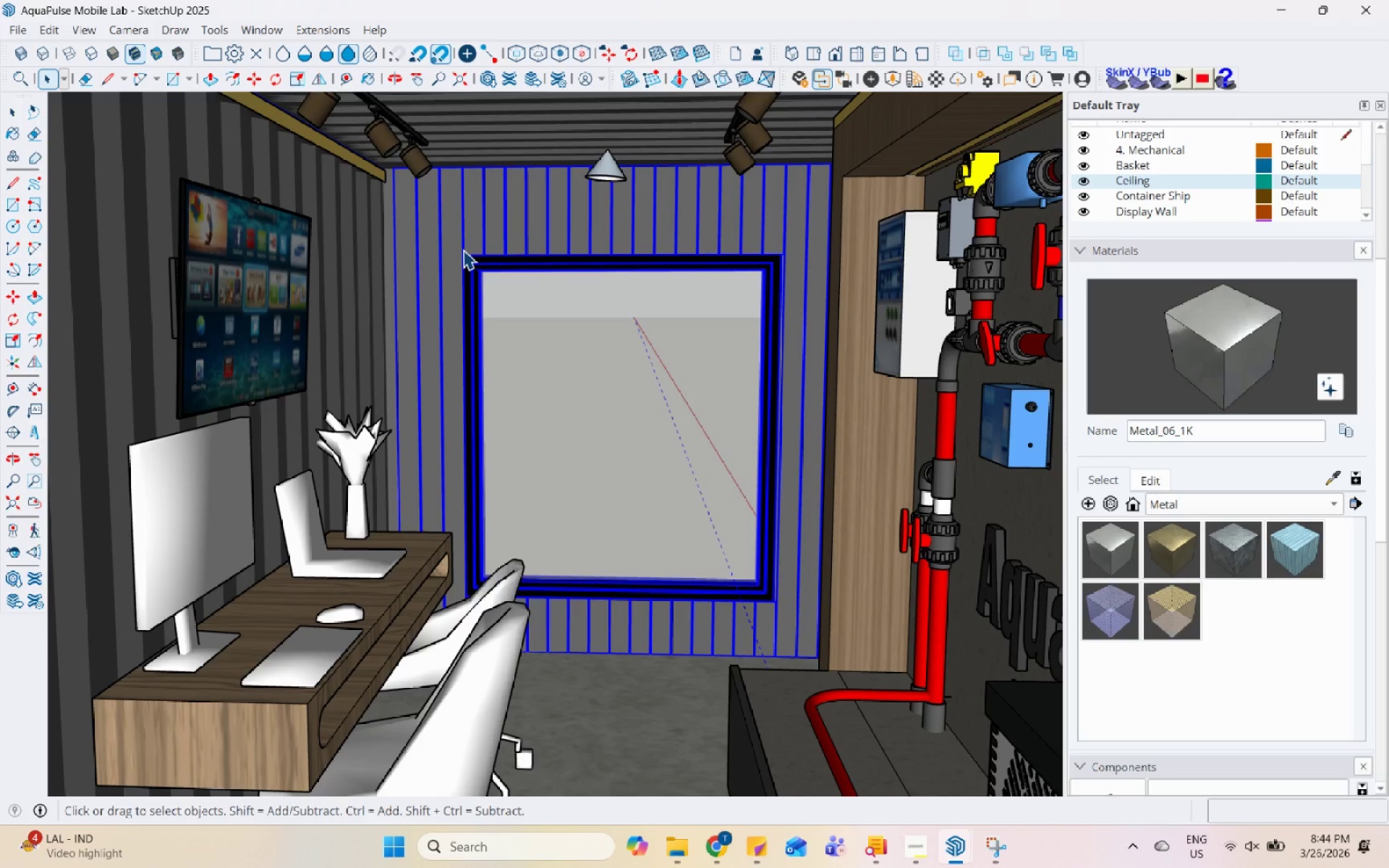 
hold_key(key=Space, duration=1.52)
 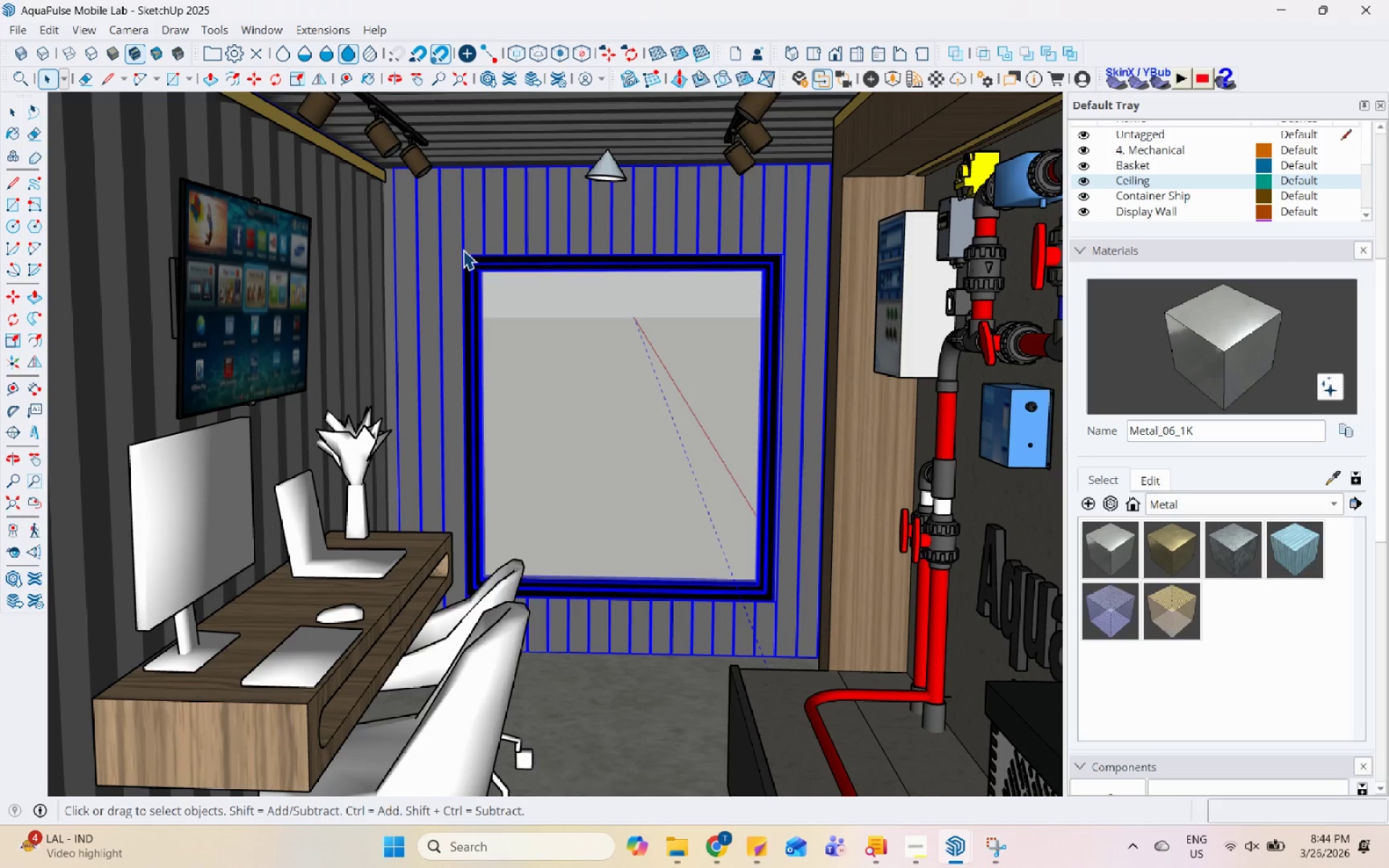 
hold_key(key=Space, duration=1.51)
 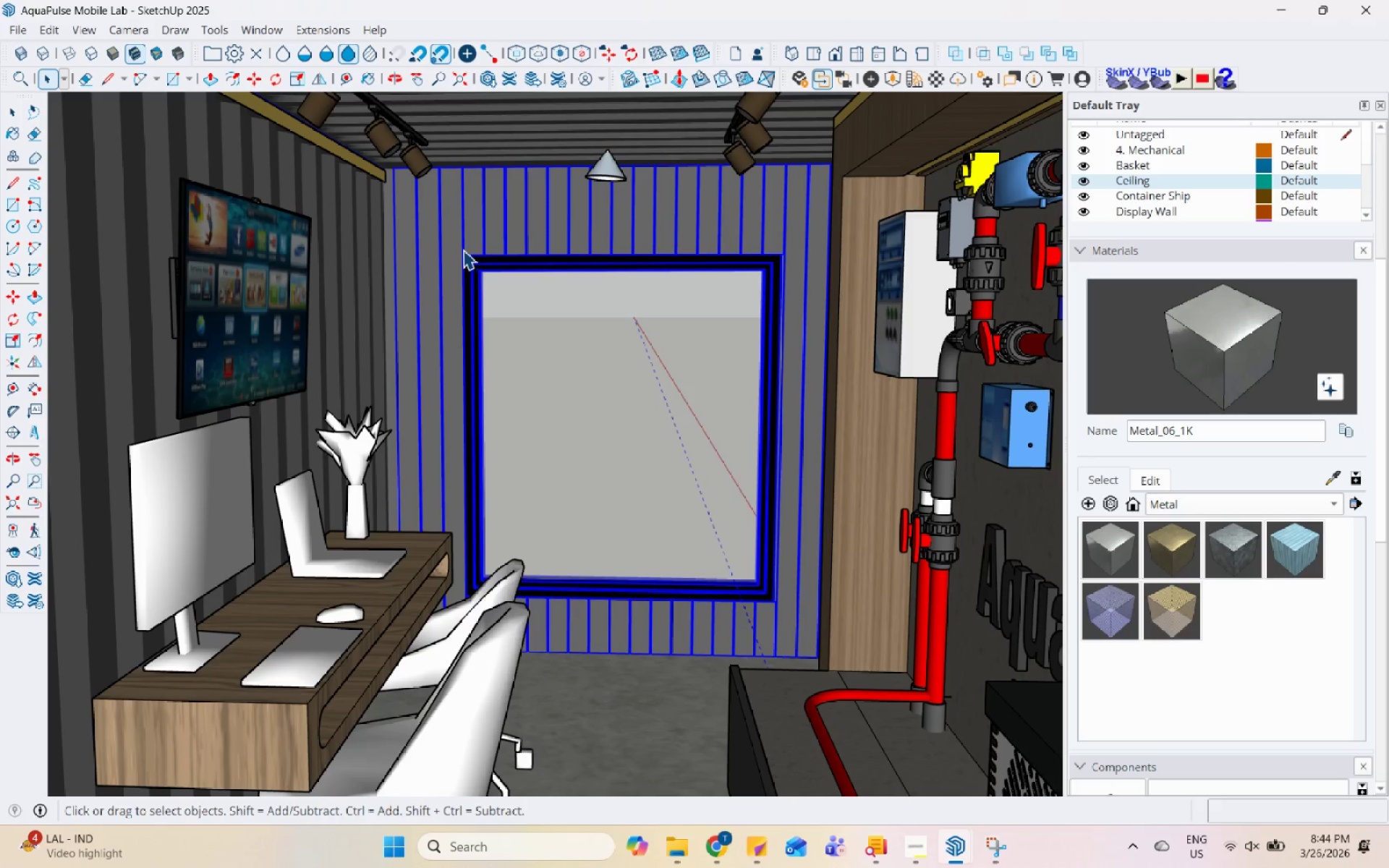 
hold_key(key=Space, duration=1.52)
 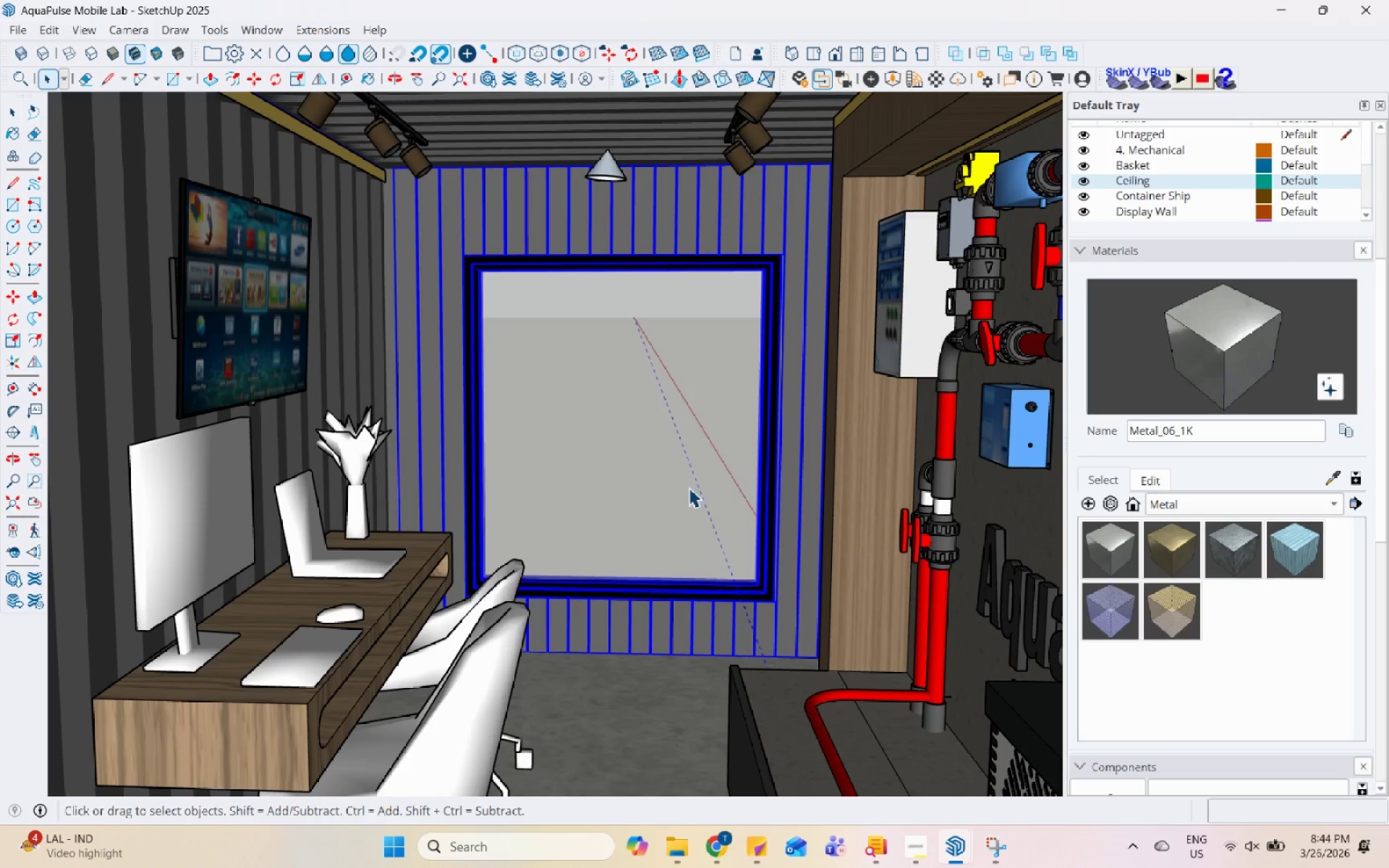 
key(Space)
 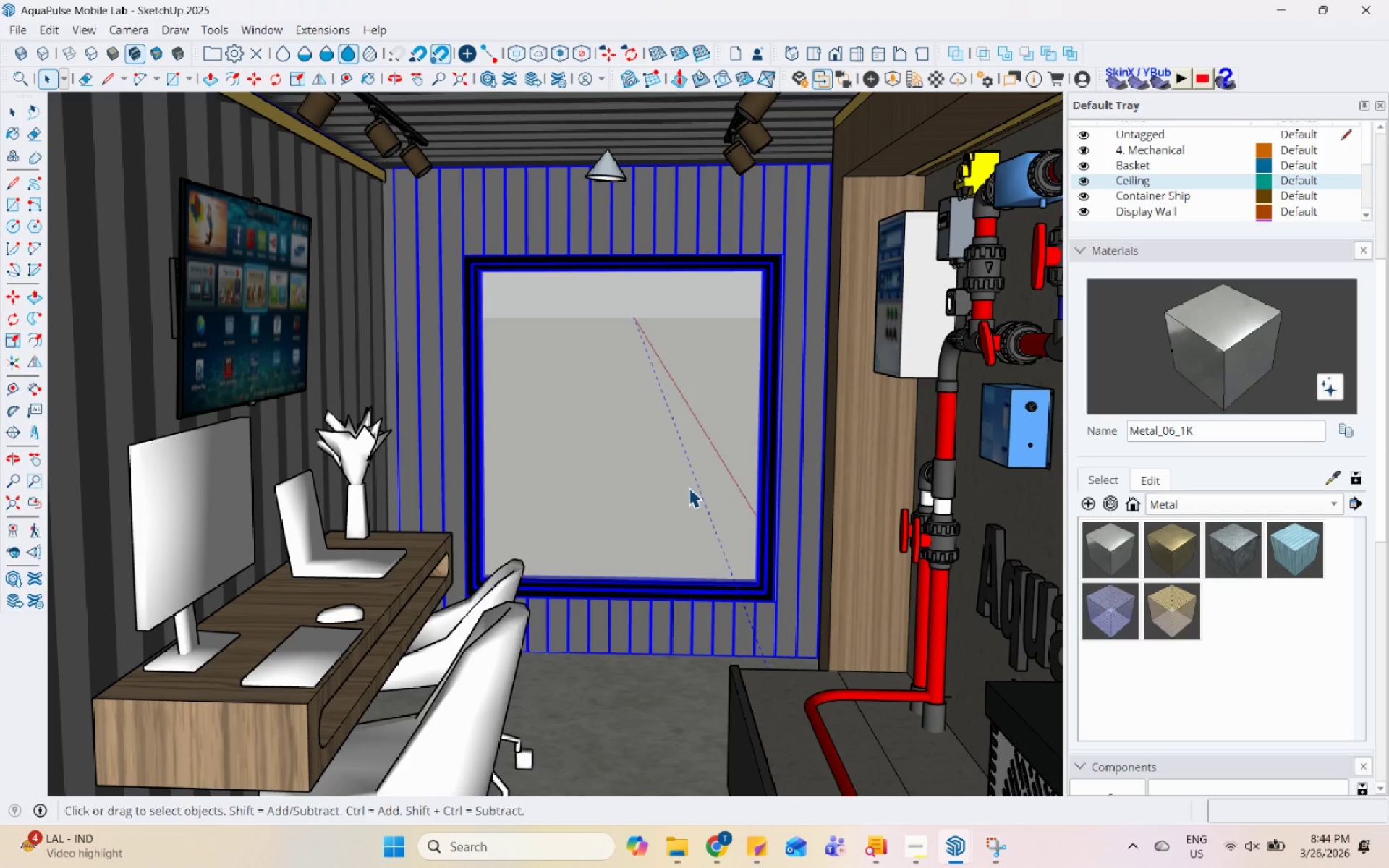 
key(Space)
 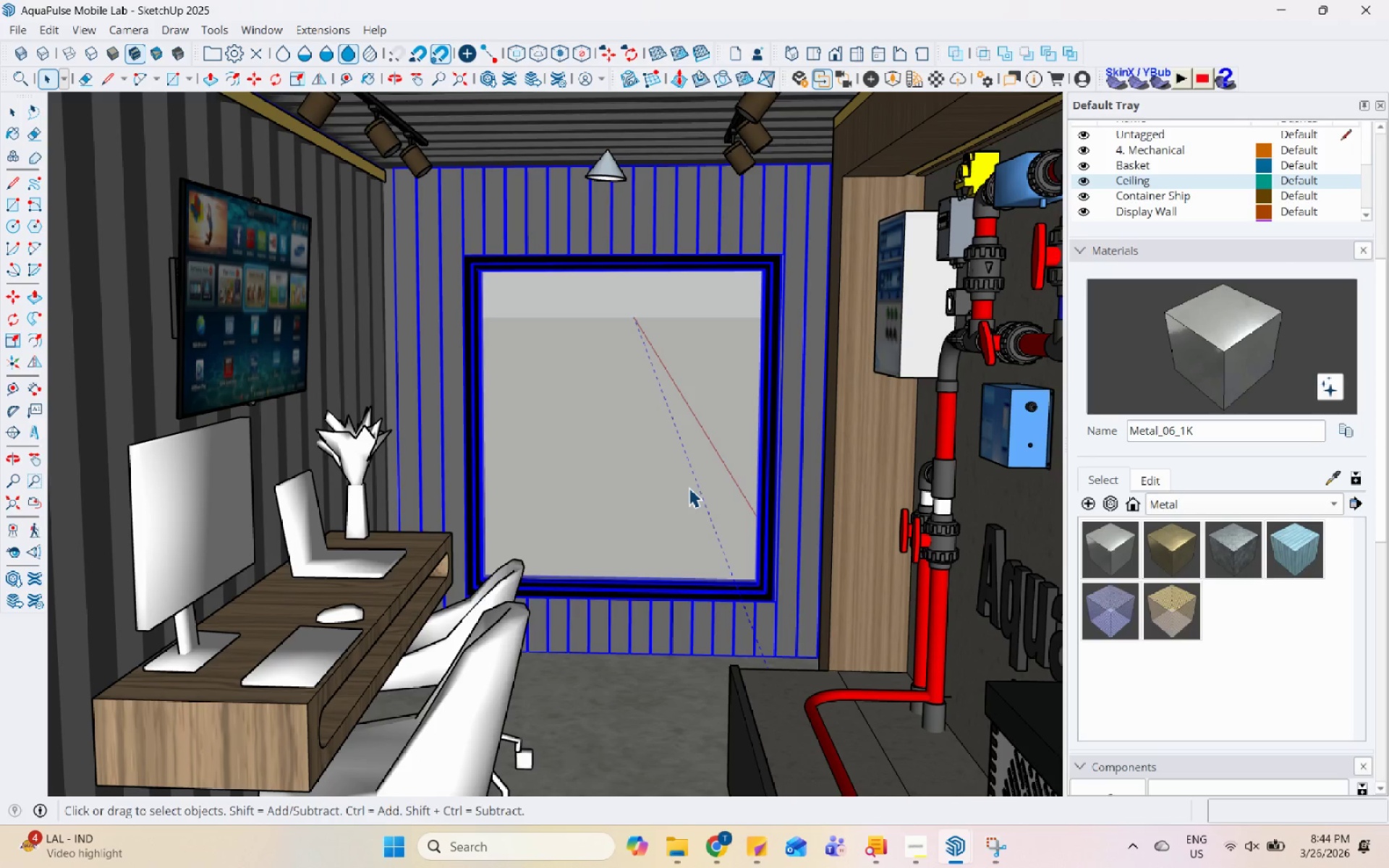 
key(Space)
 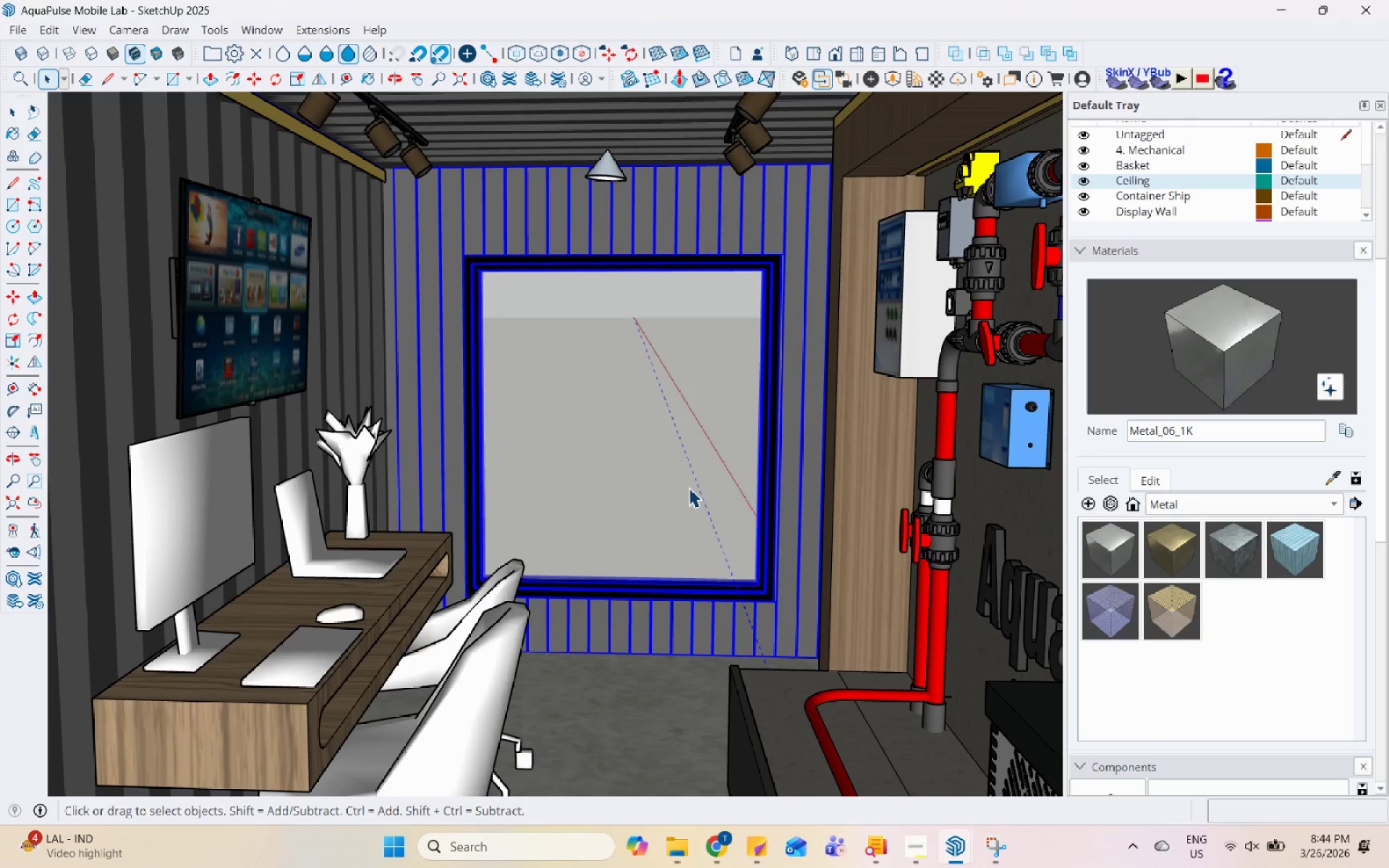 
key(Space)
 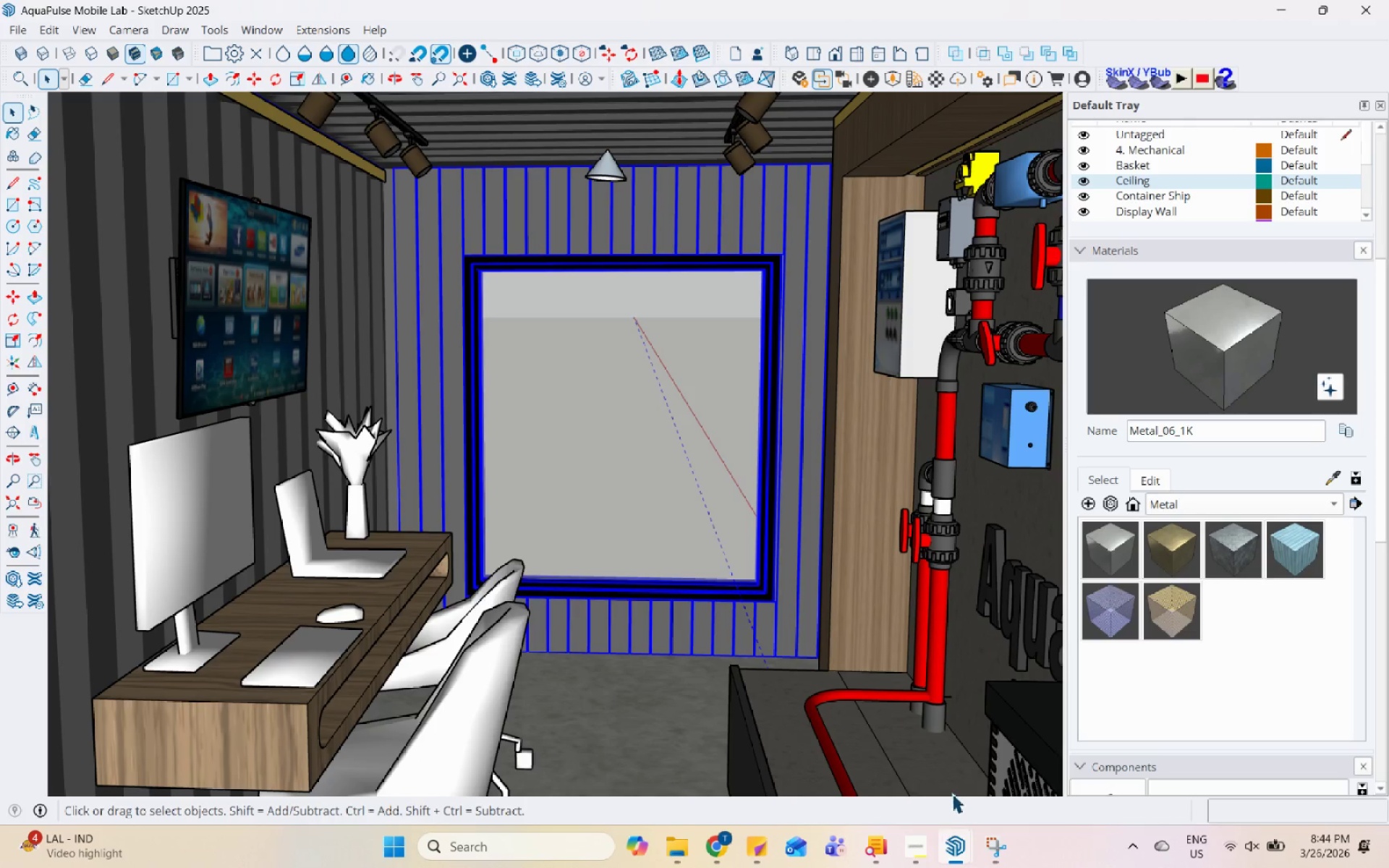 
left_click([909, 864])